 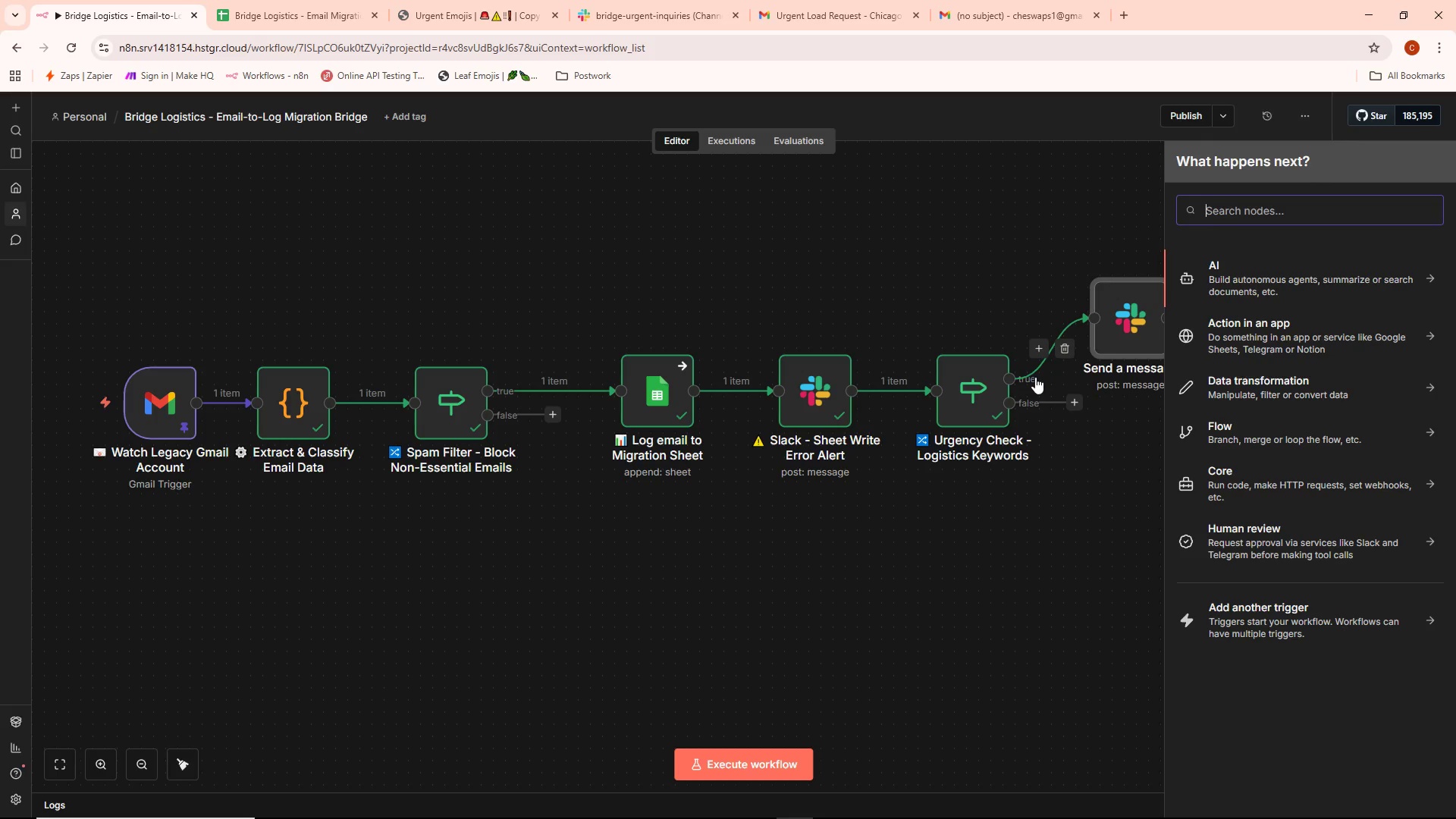 
left_click([488, 12])
 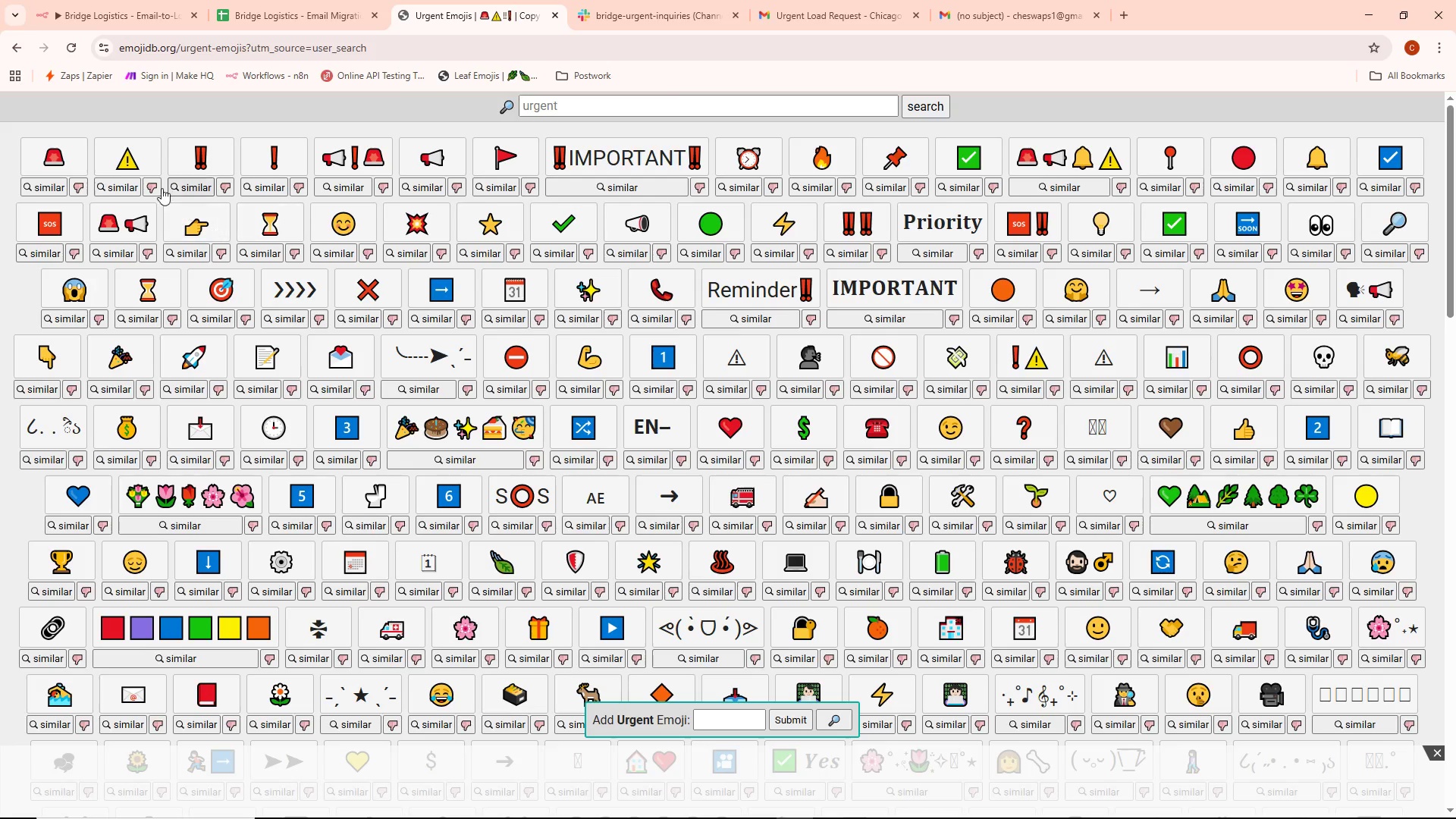 
left_click([67, 157])
 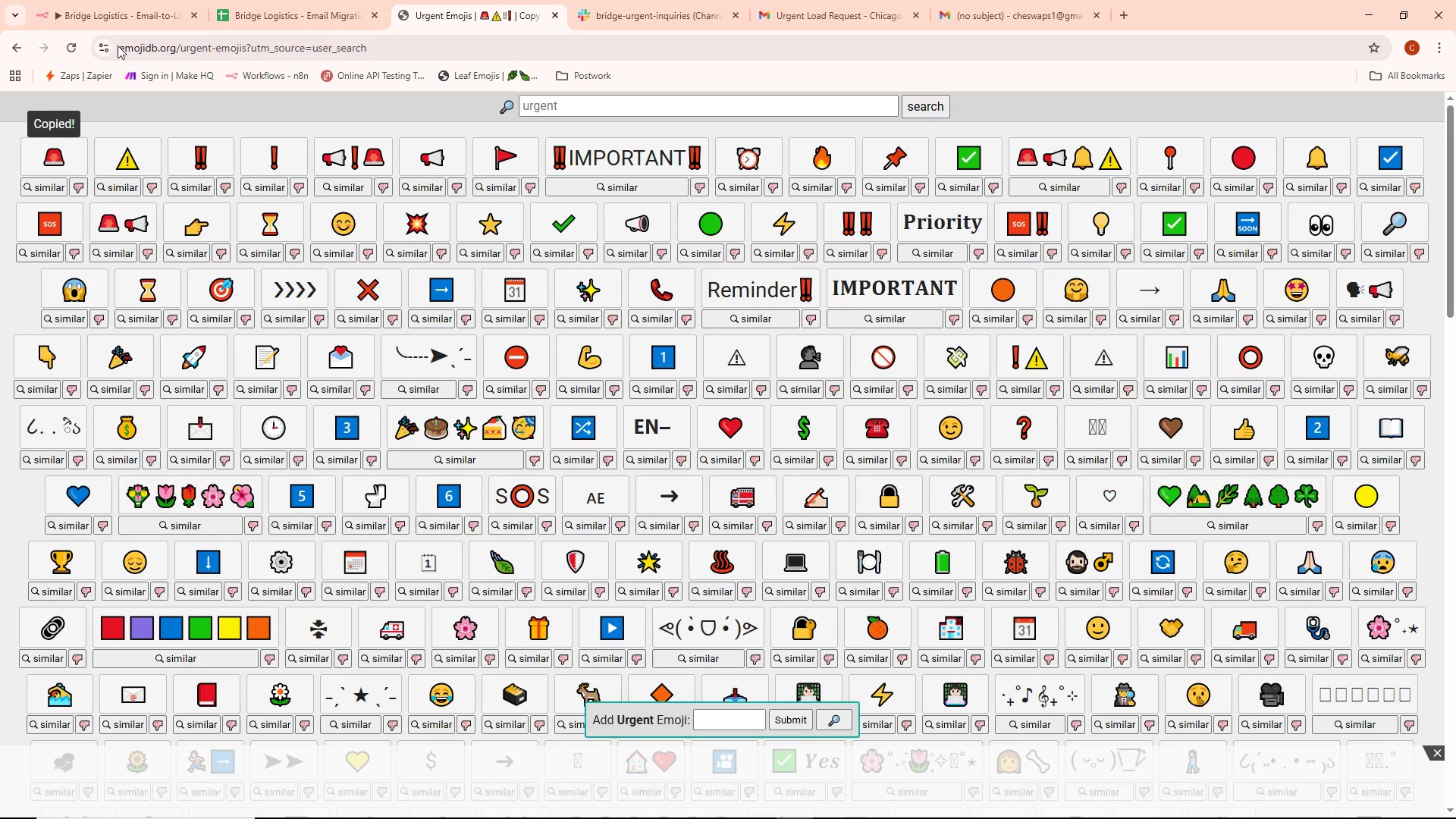 
left_click([121, 17])
 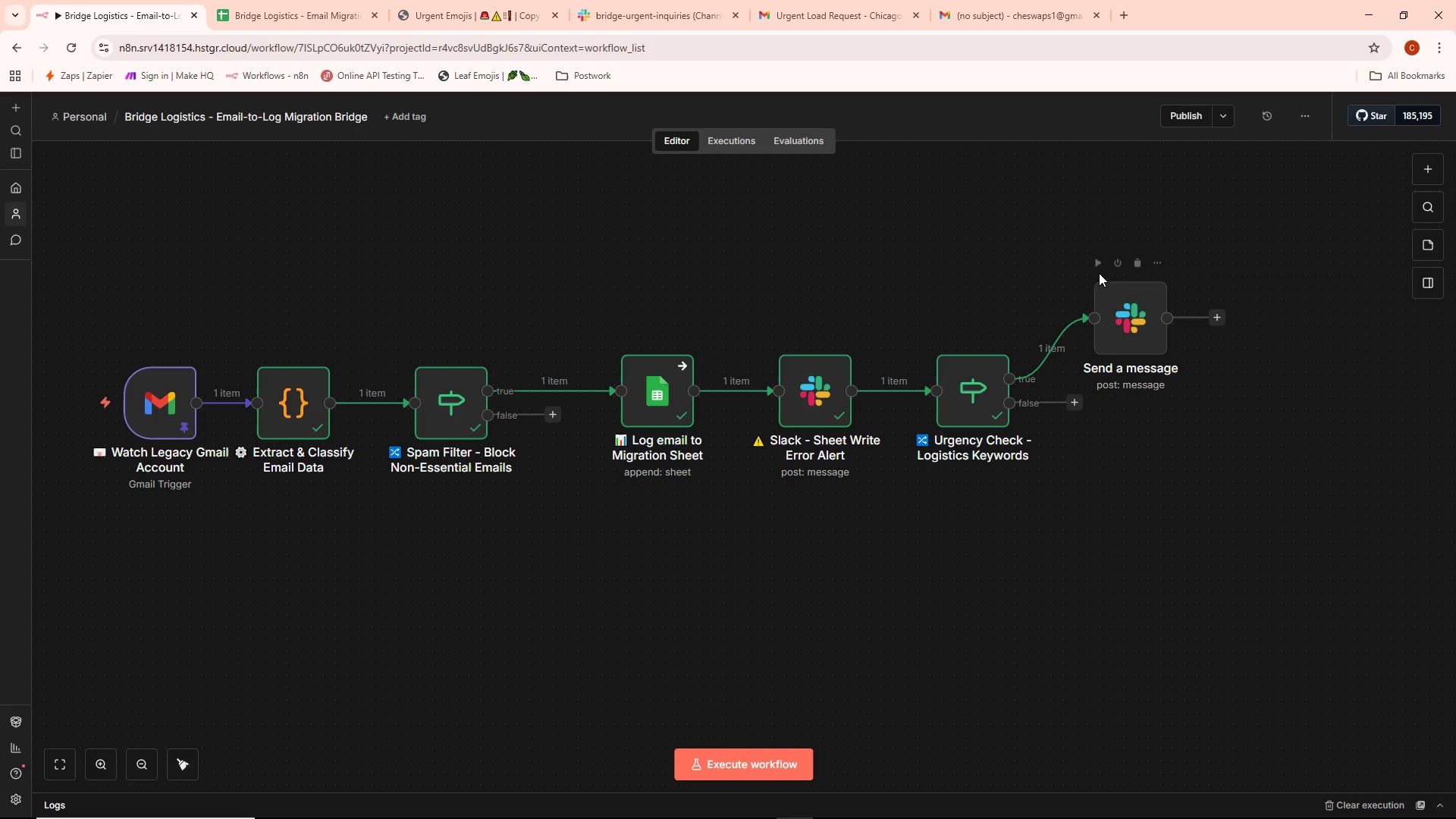 
right_click([1099, 318])
 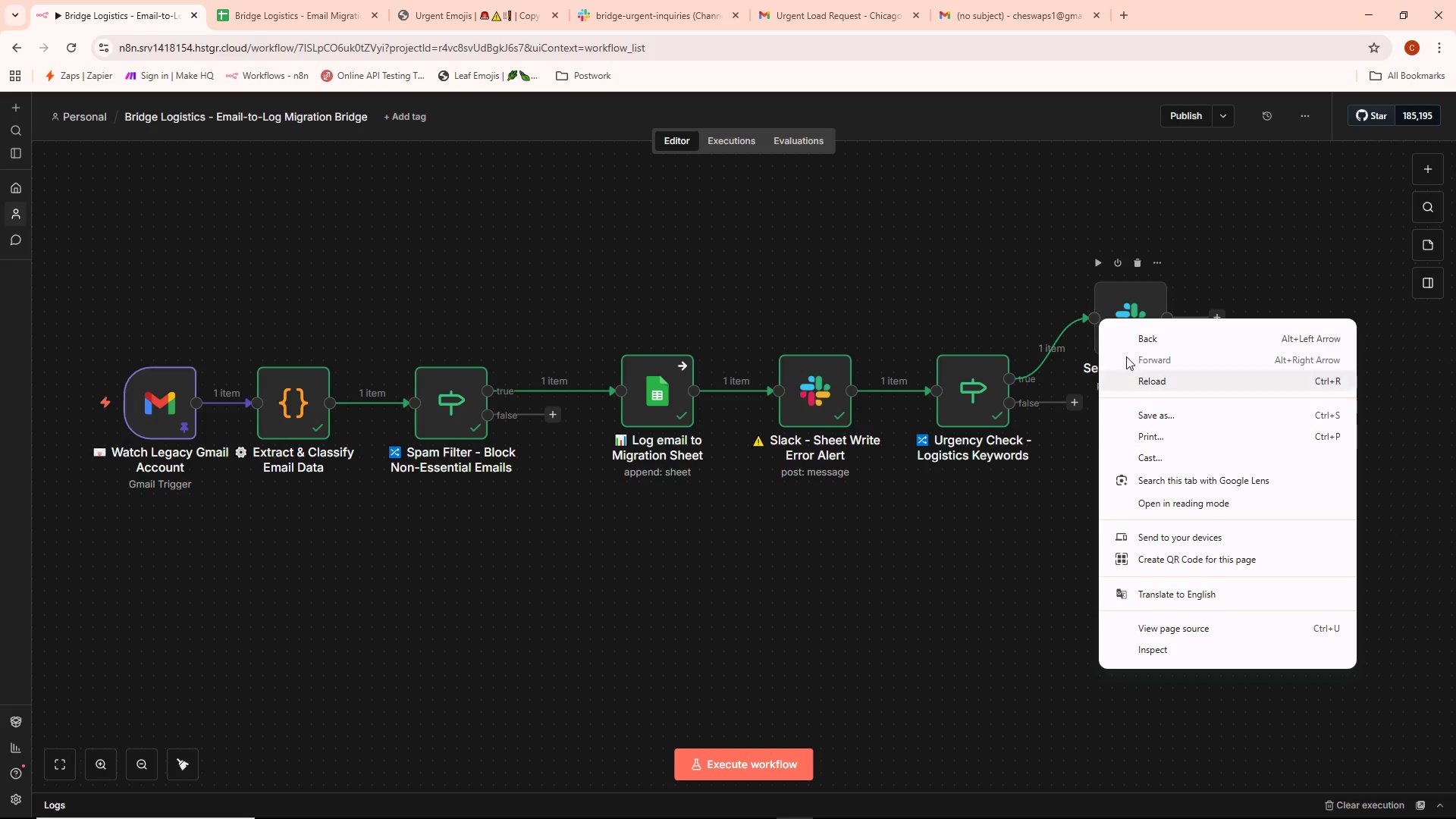 
left_click([1015, 247])
 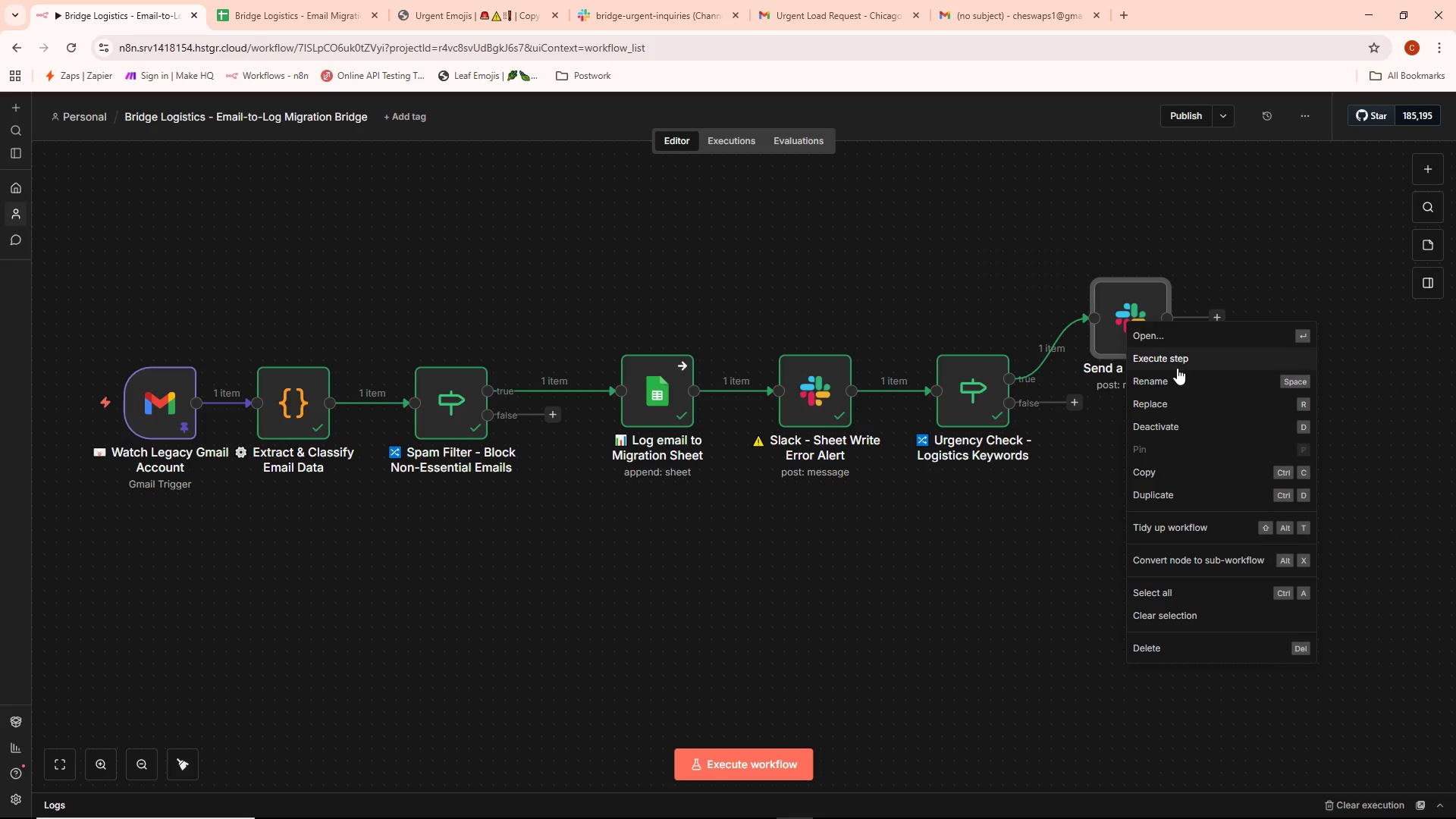 
left_click([1173, 383])
 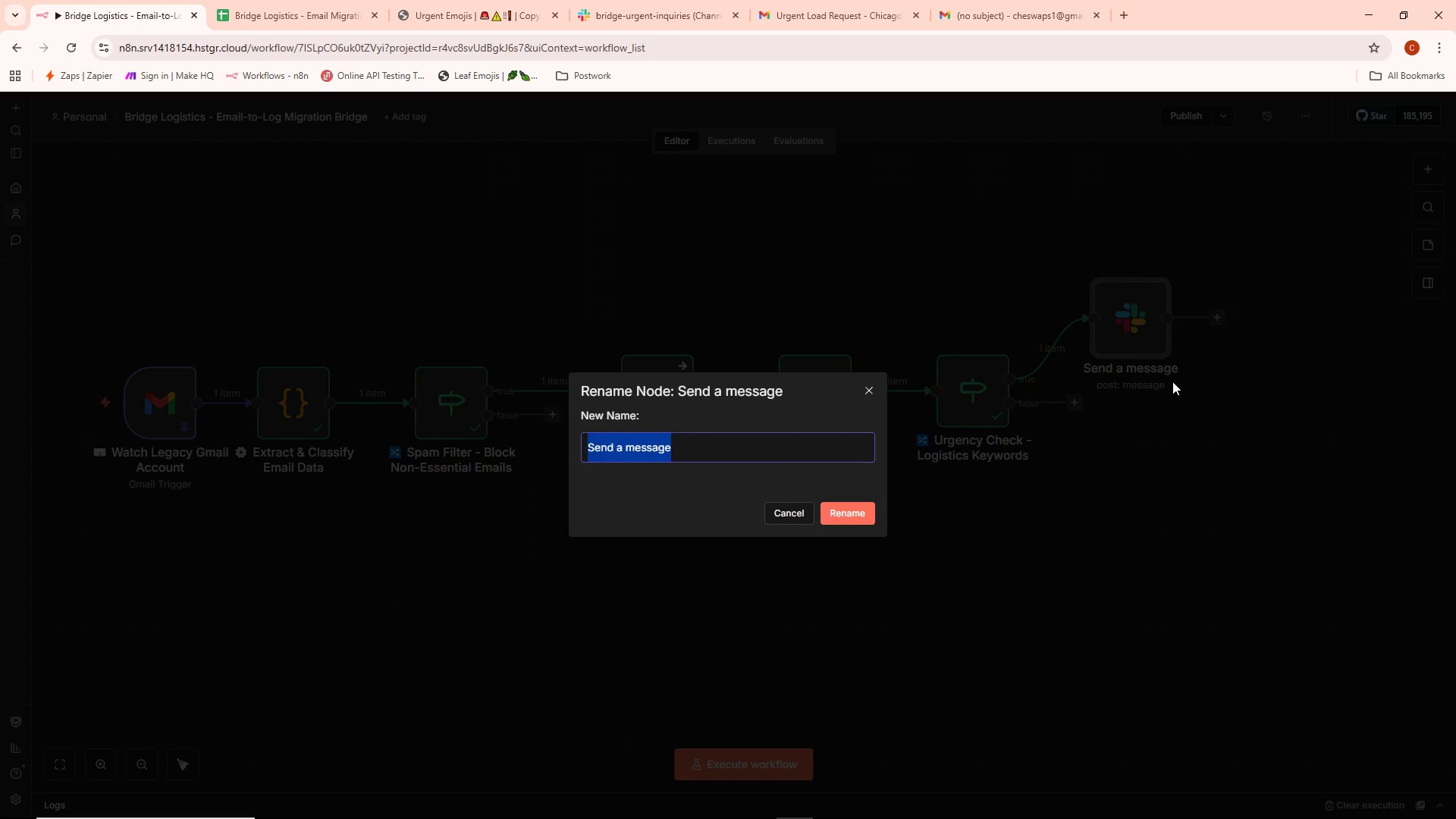 
key(Backspace)
 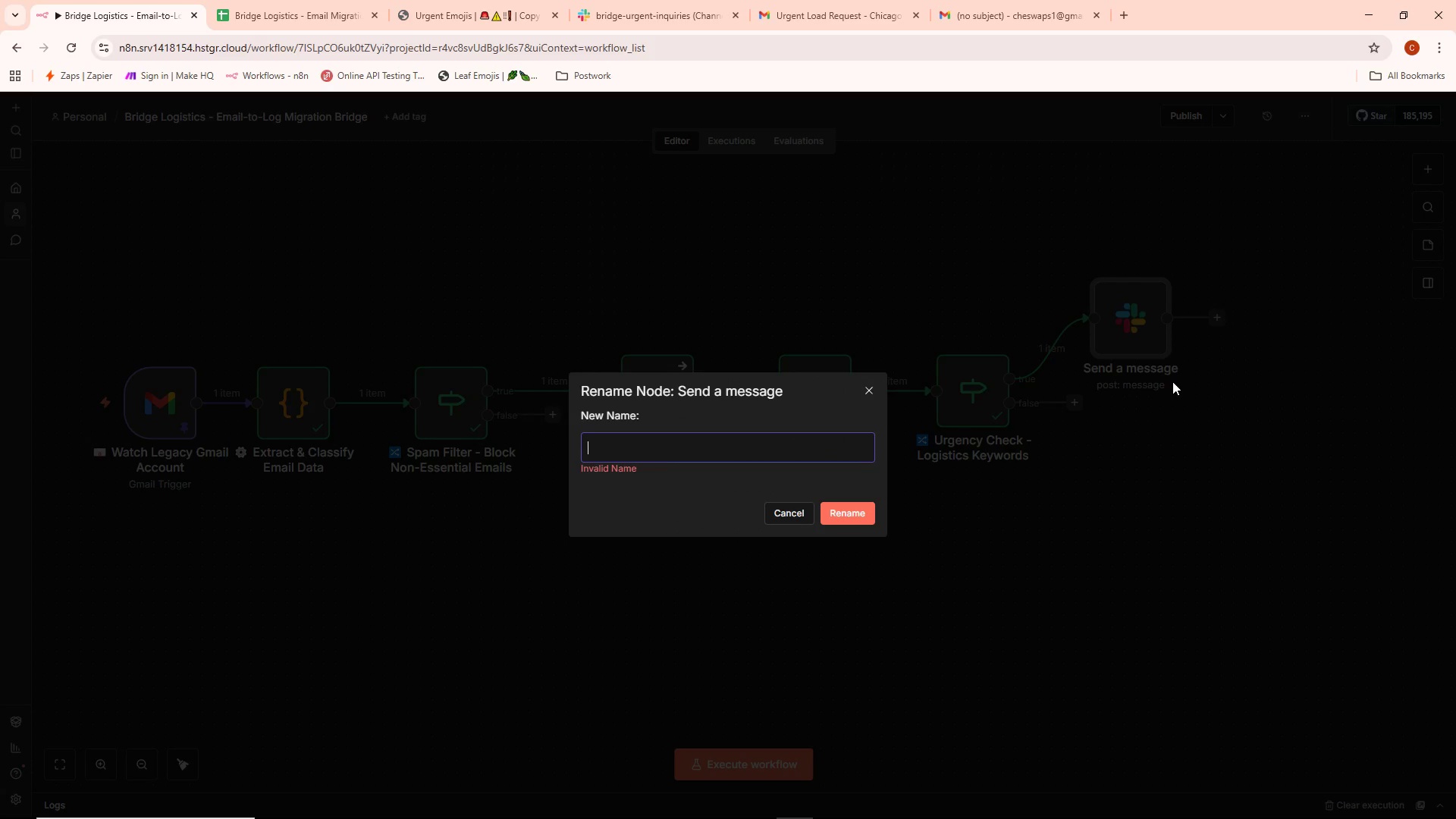 
key(Control+ControlLeft)
 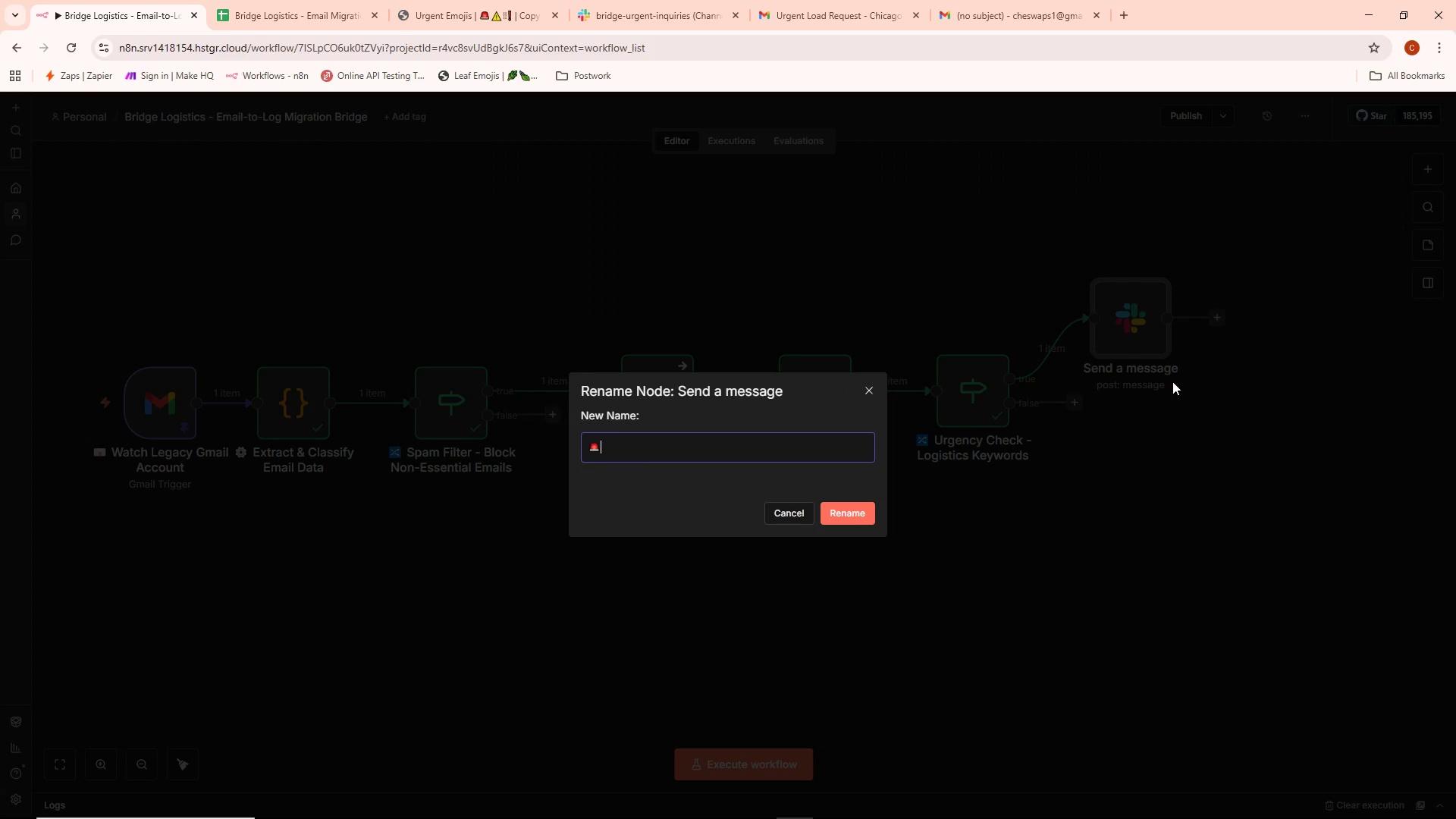 
key(Control+V)
 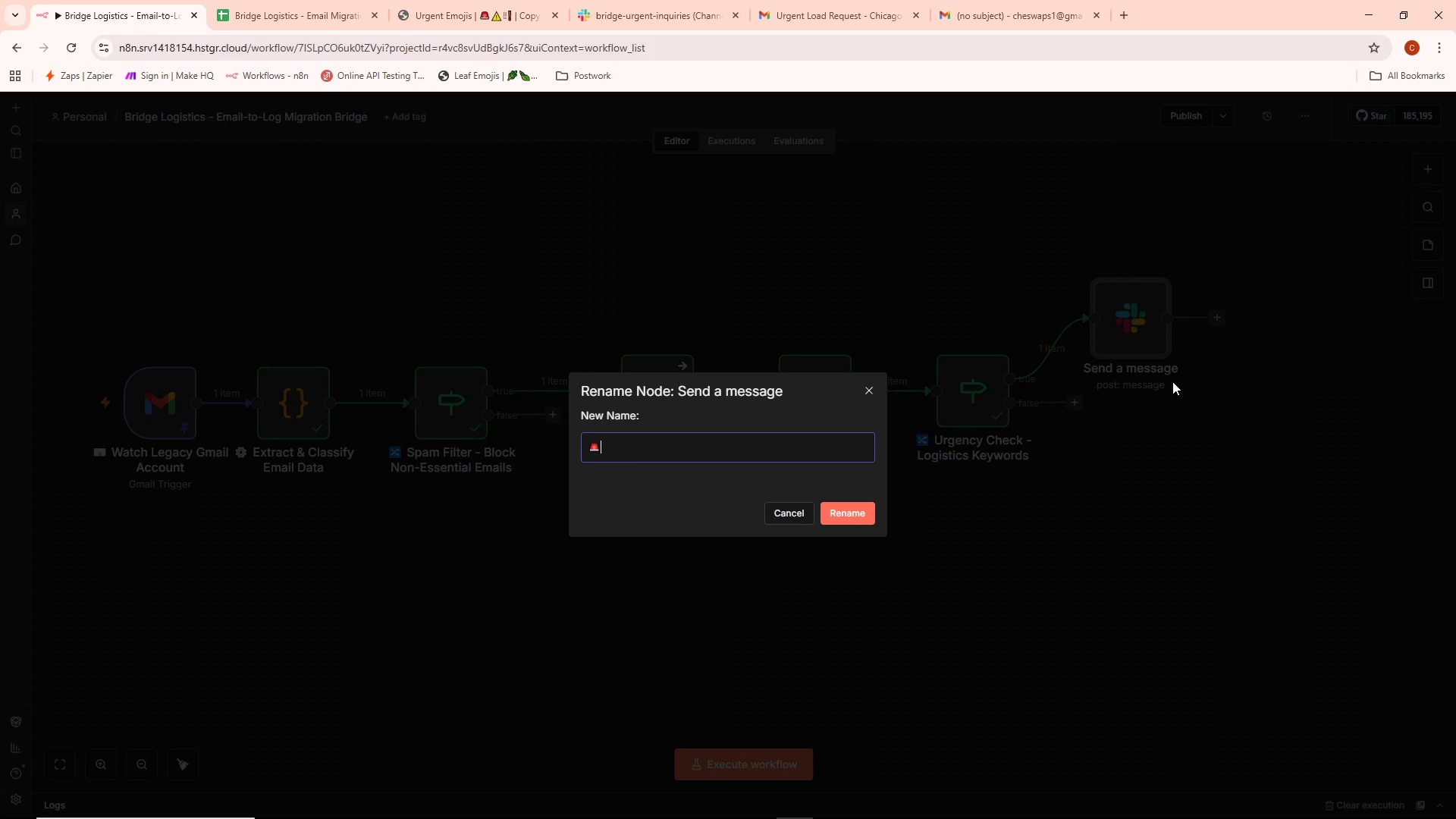 
type( Slack - Urgent Logistics)
 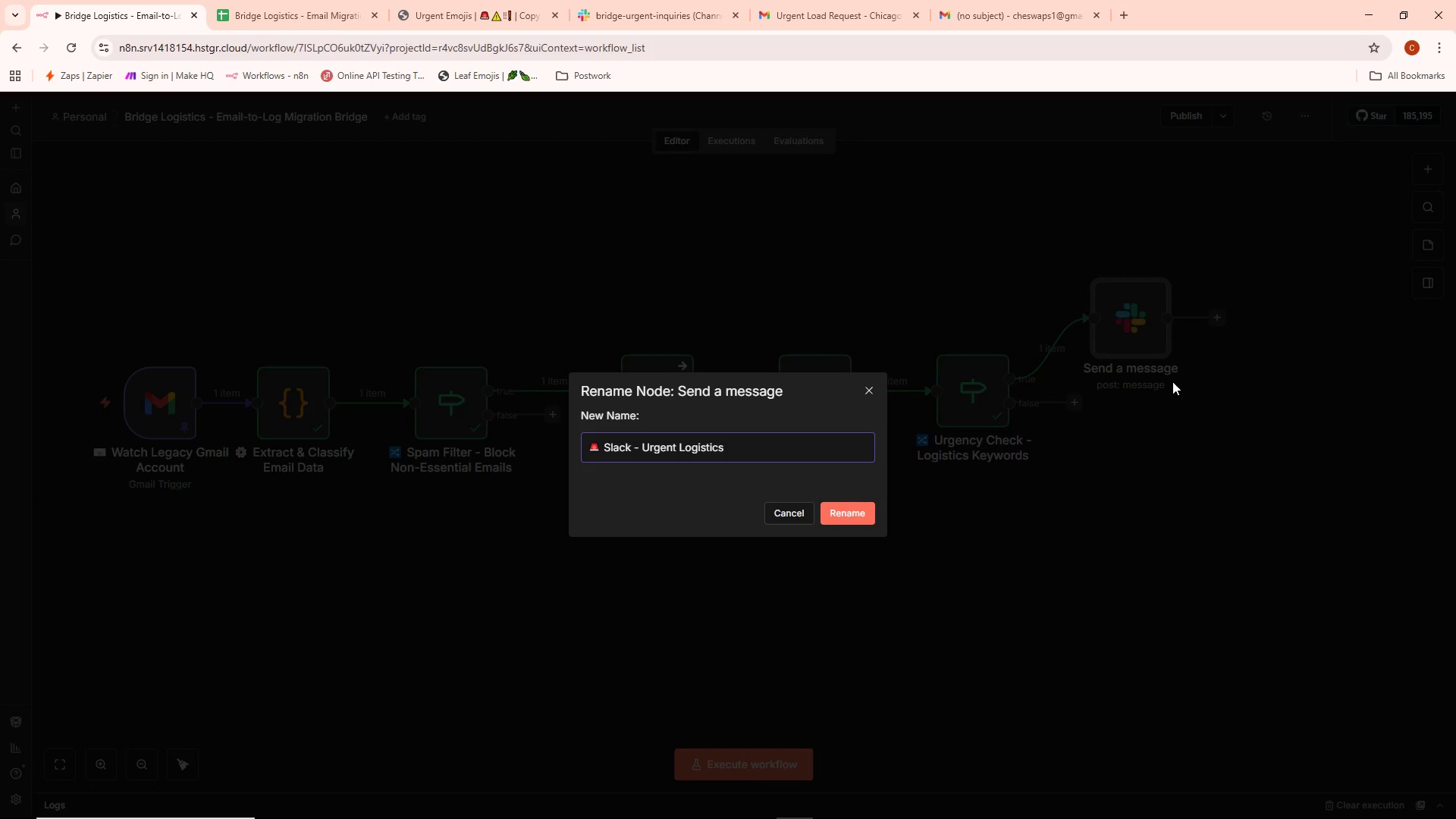 
wait(13.14)
 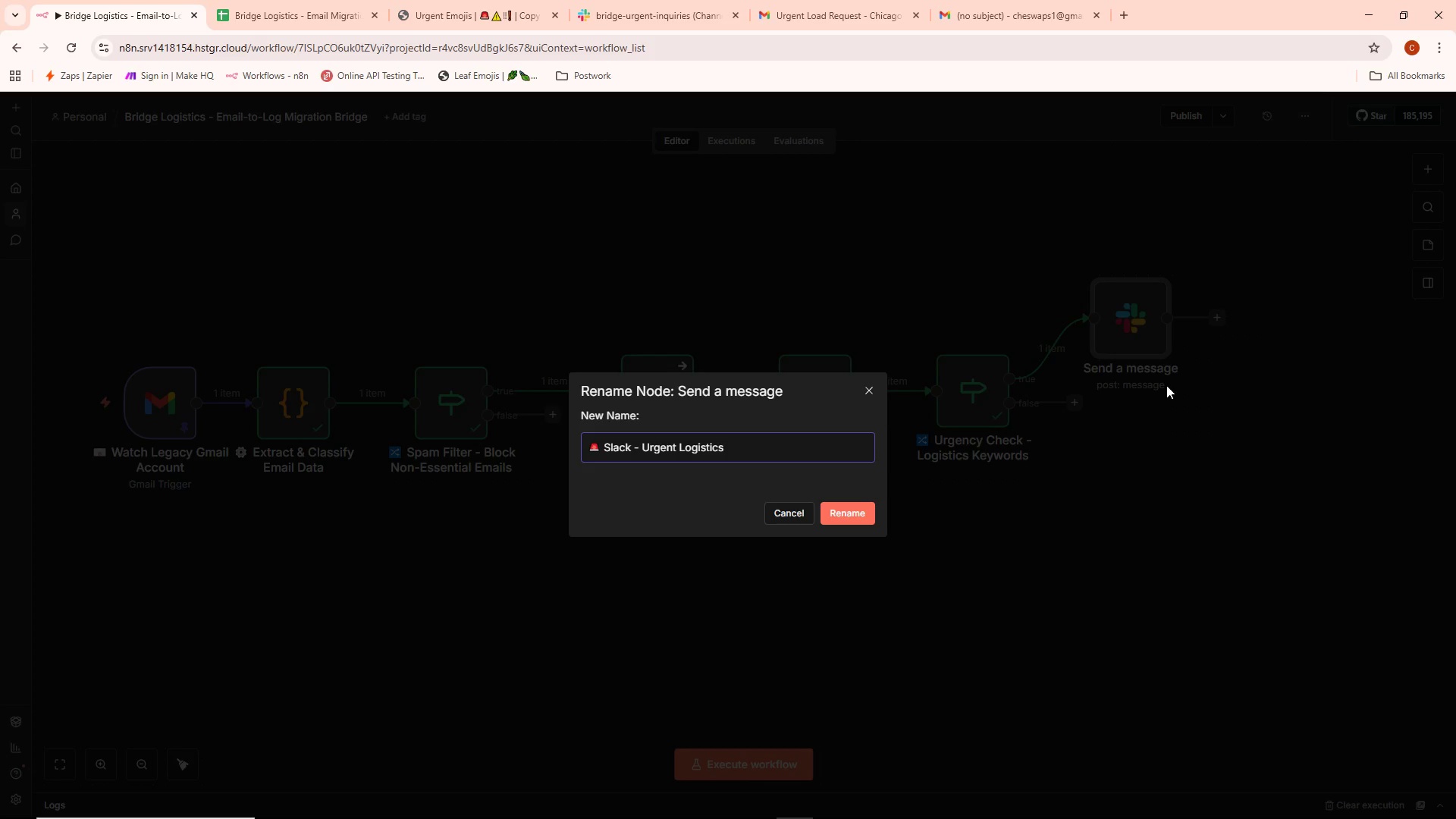 
type( Inquiry Alert)
 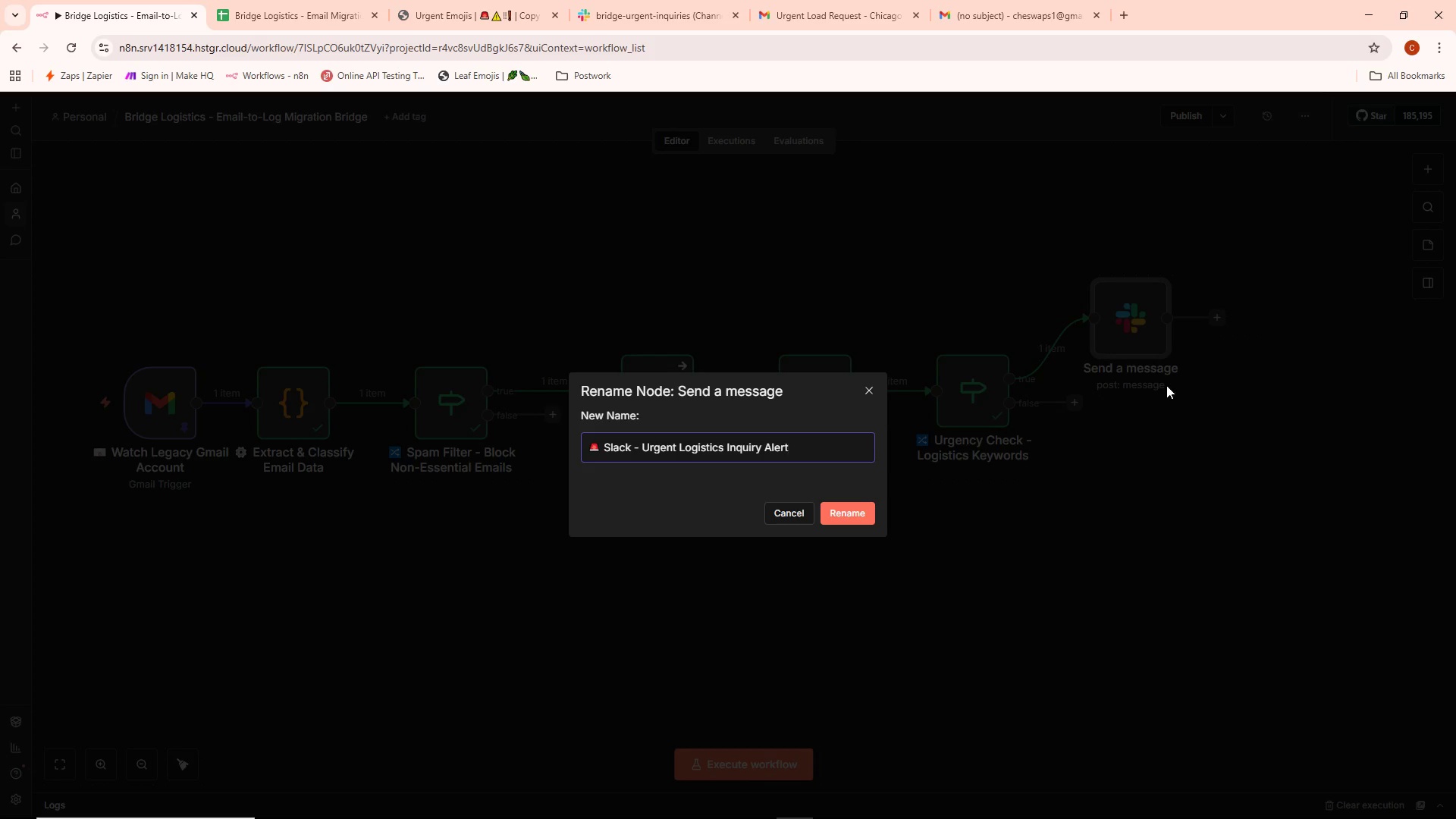 
left_click([844, 513])
 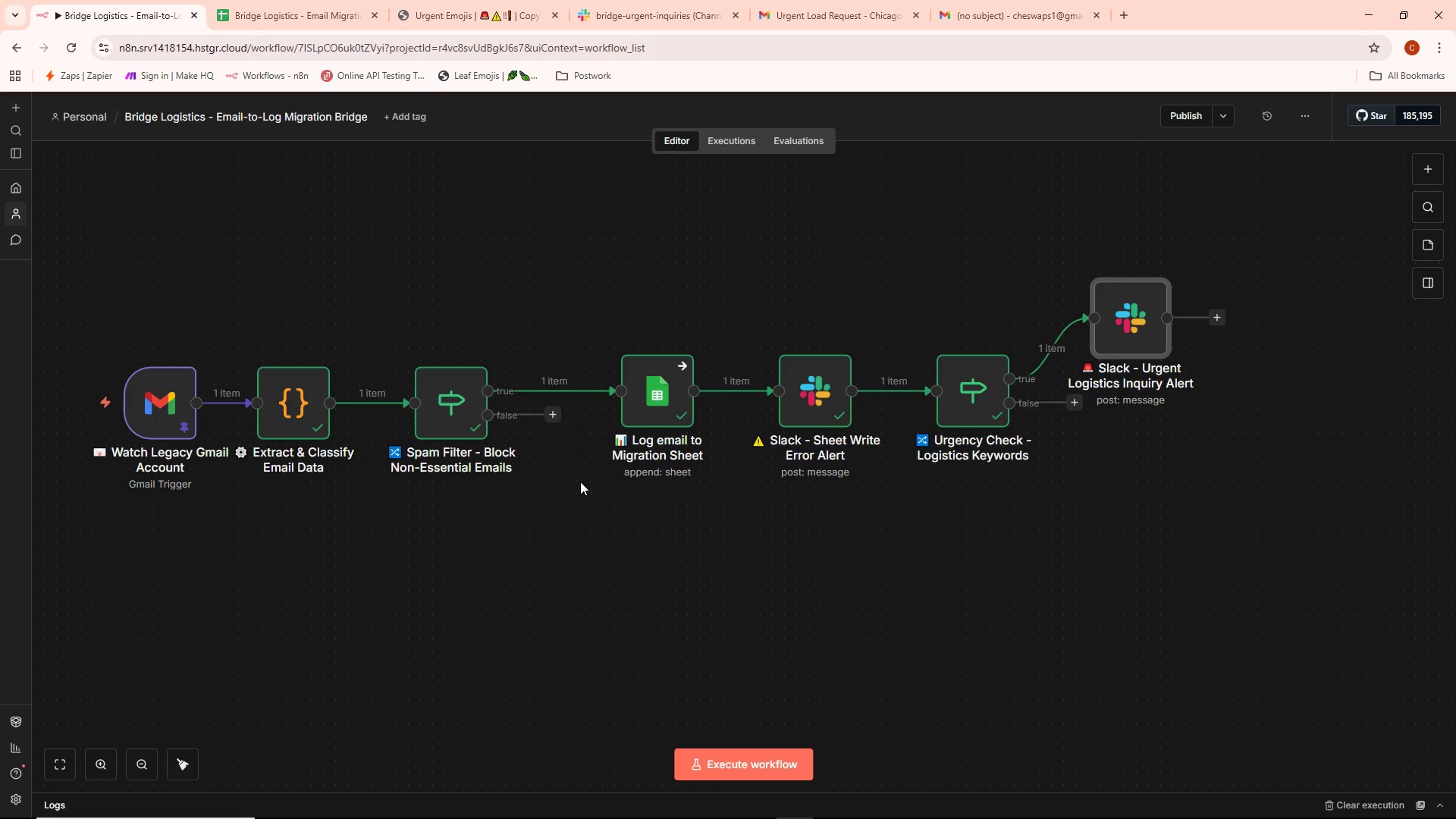 
wait(46.0)
 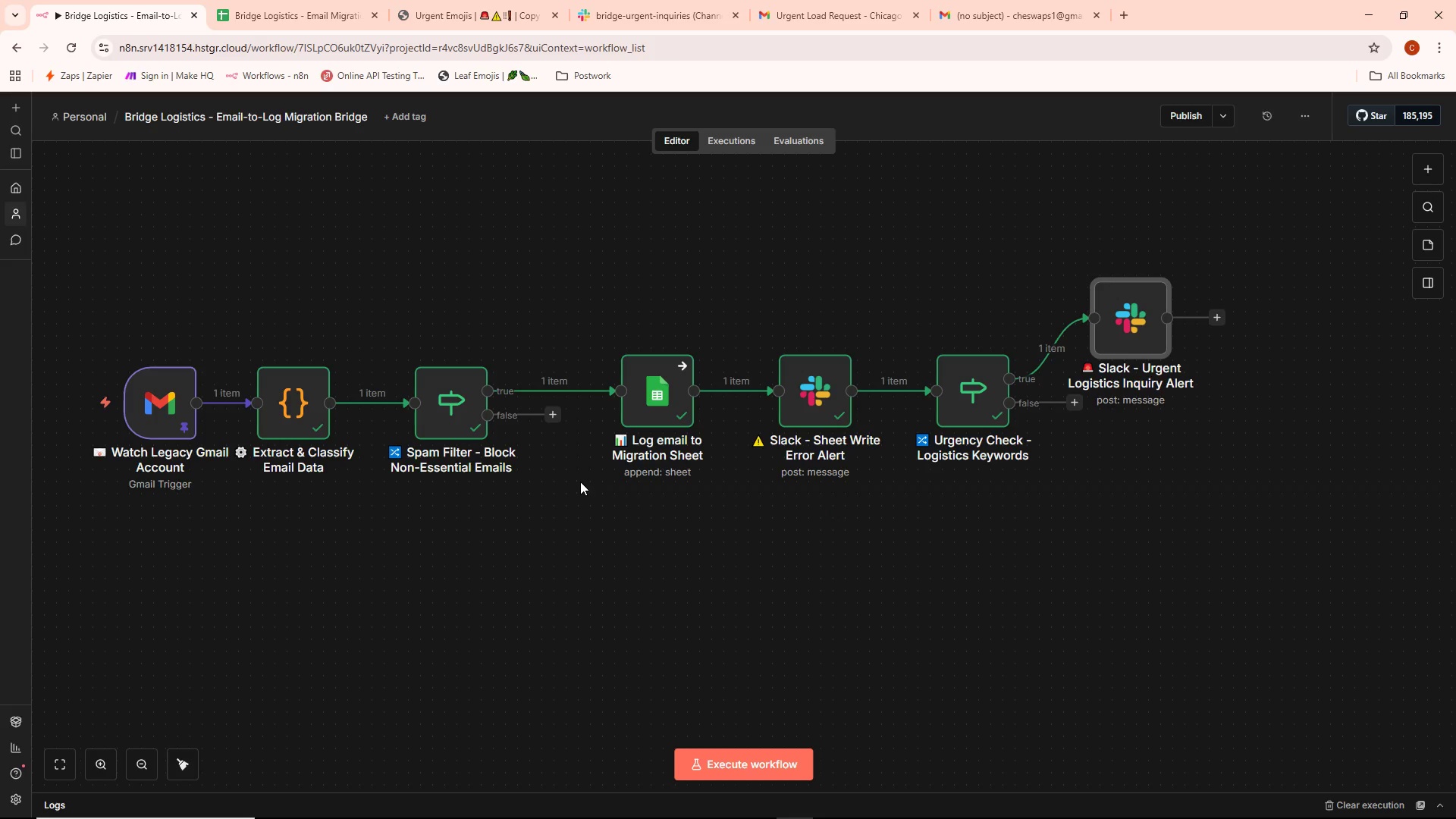 
type(no)
 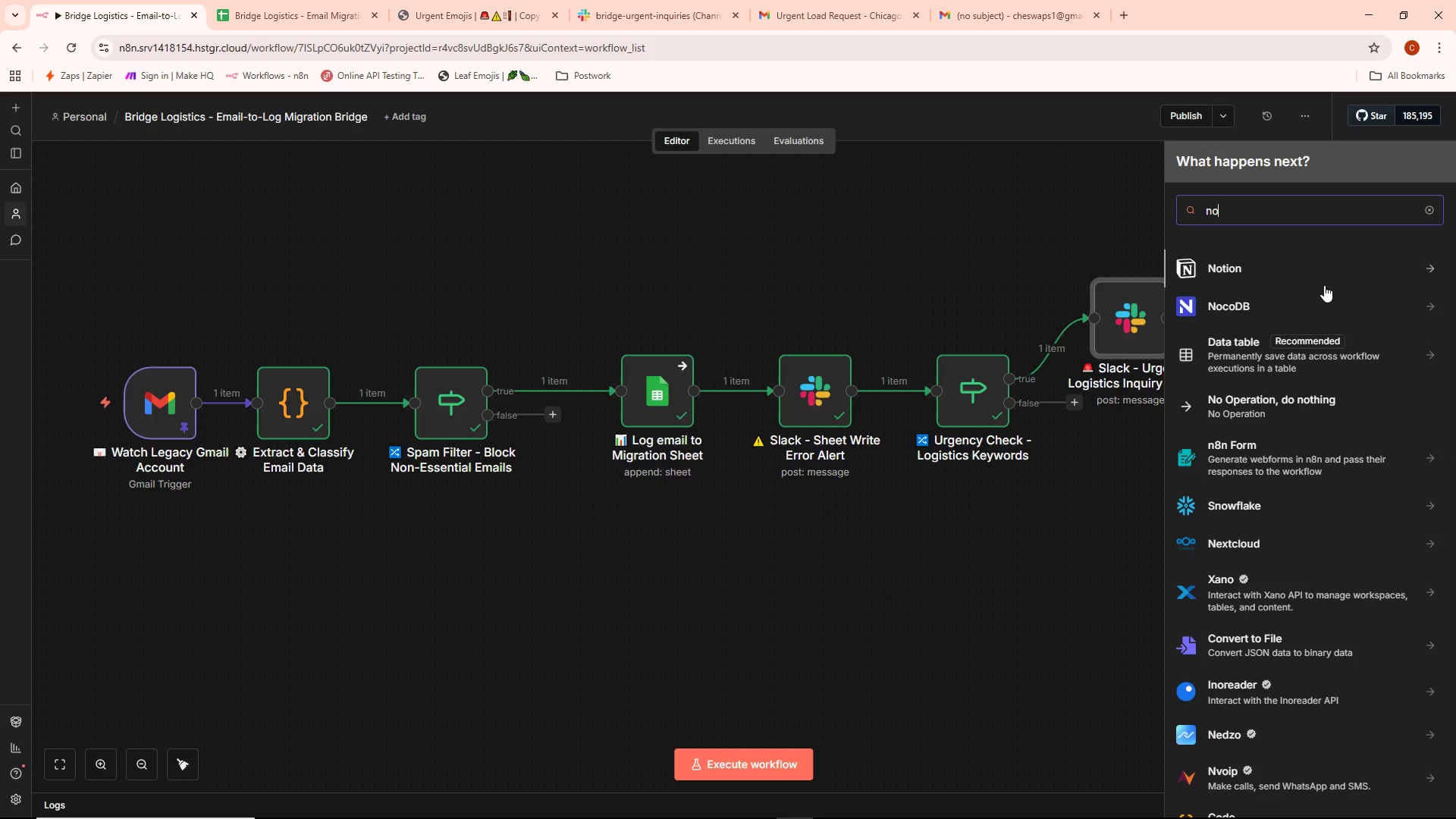 
type( ope)
 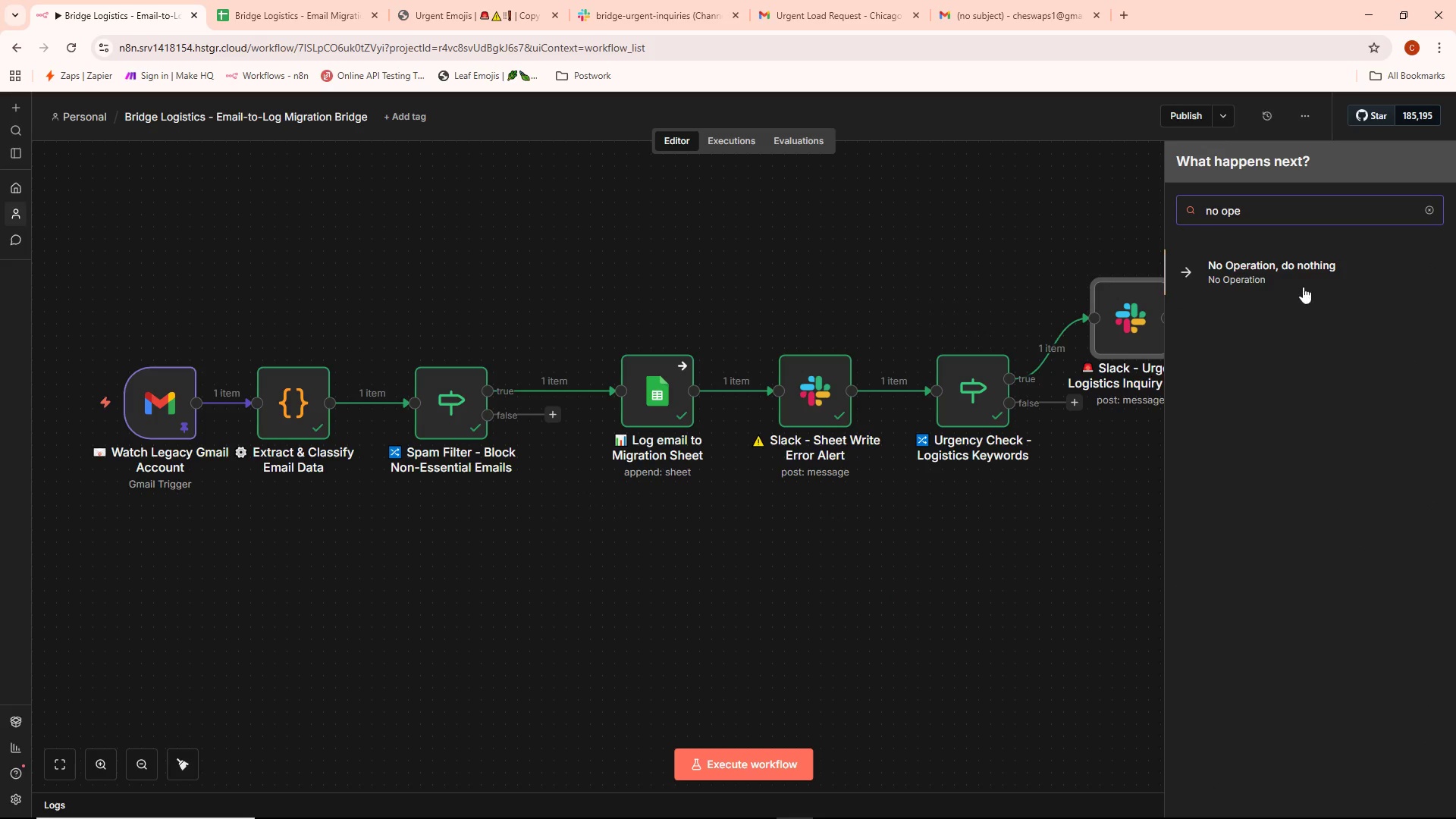 
left_click([1303, 283])
 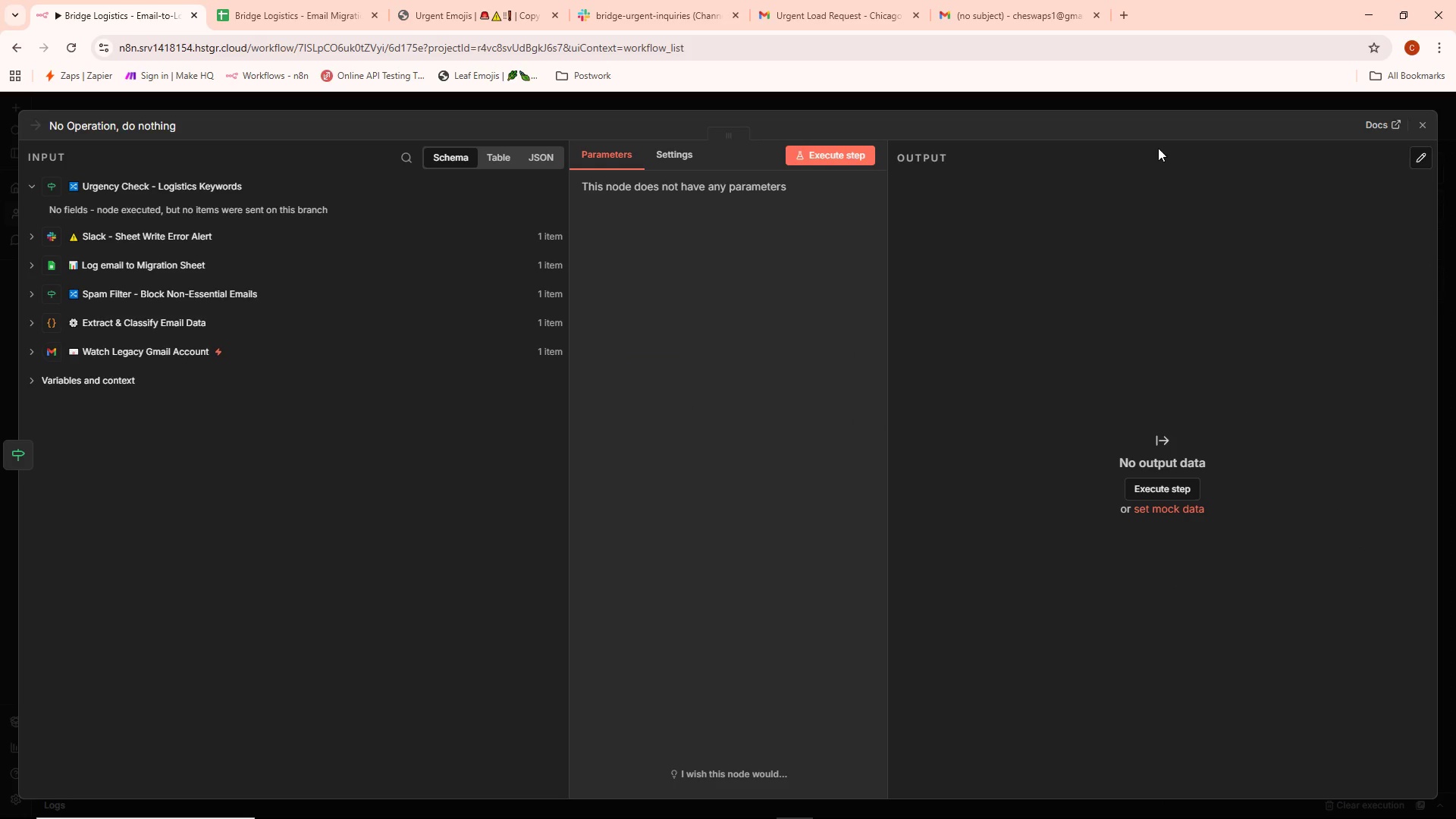 
left_click([1149, 102])
 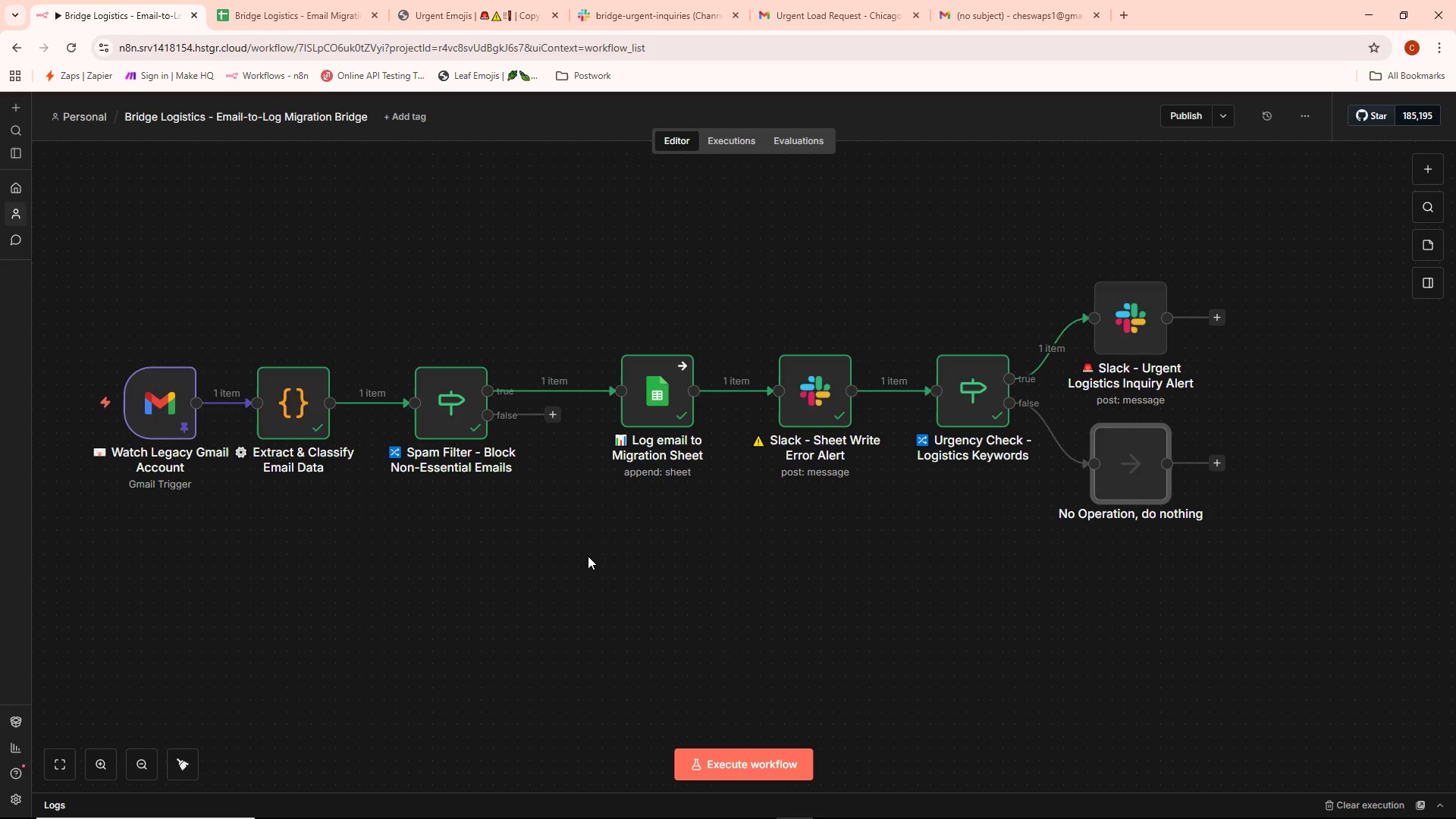 
wait(17.06)
 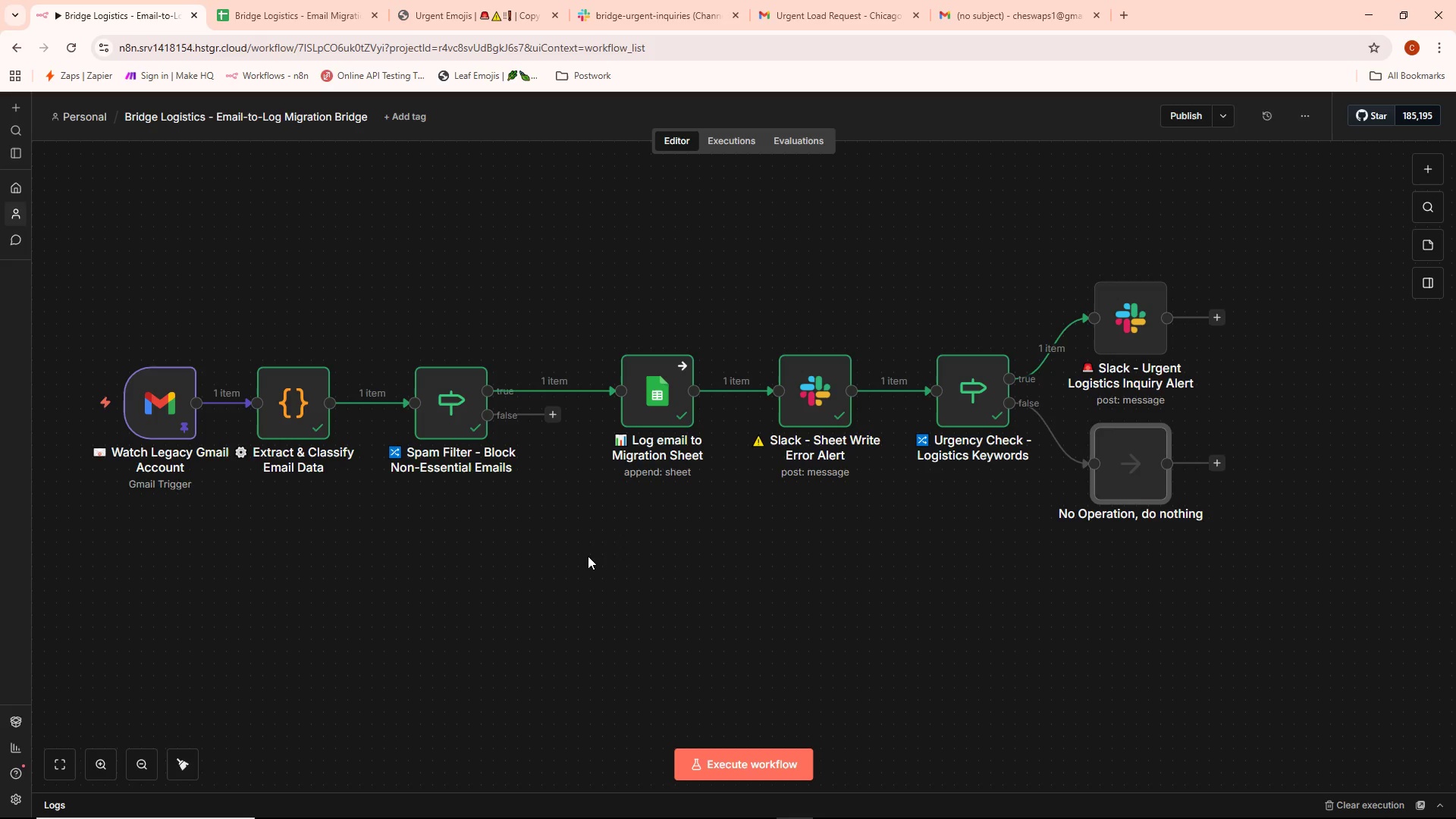 
left_click([153, 413])
 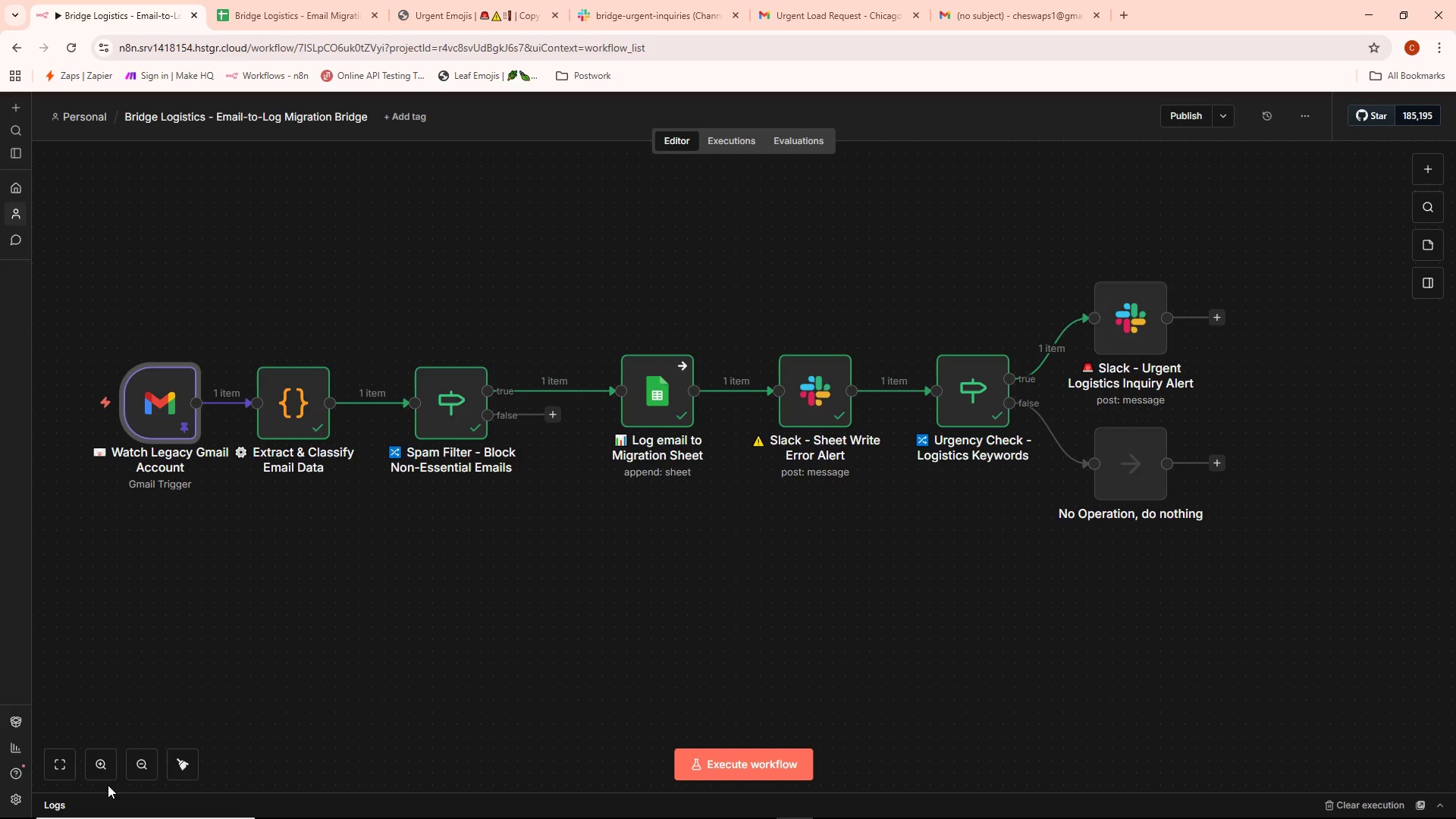 
left_click([54, 799])
 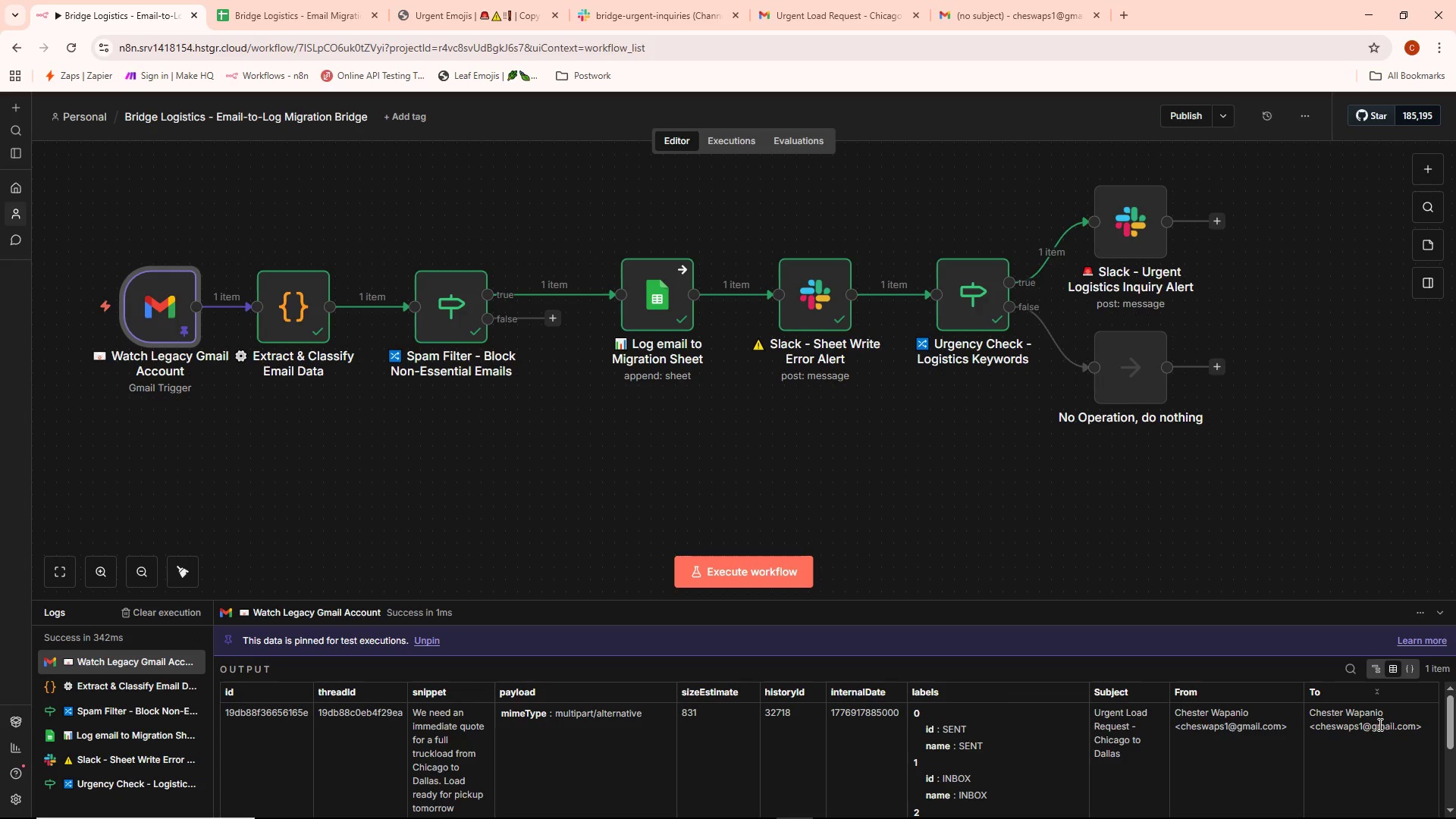 
wait(5.47)
 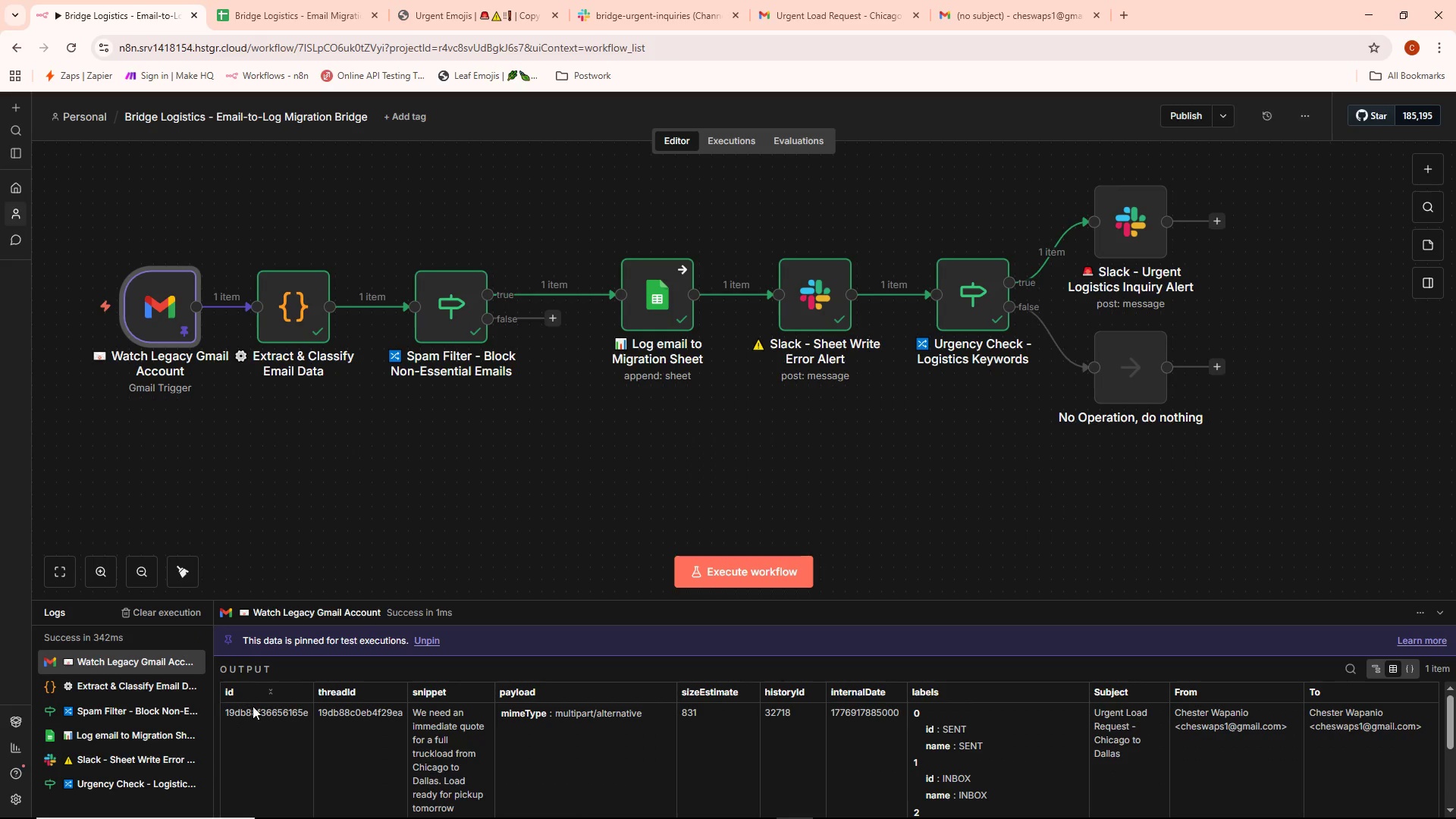 
mouse_move([1133, 739])
 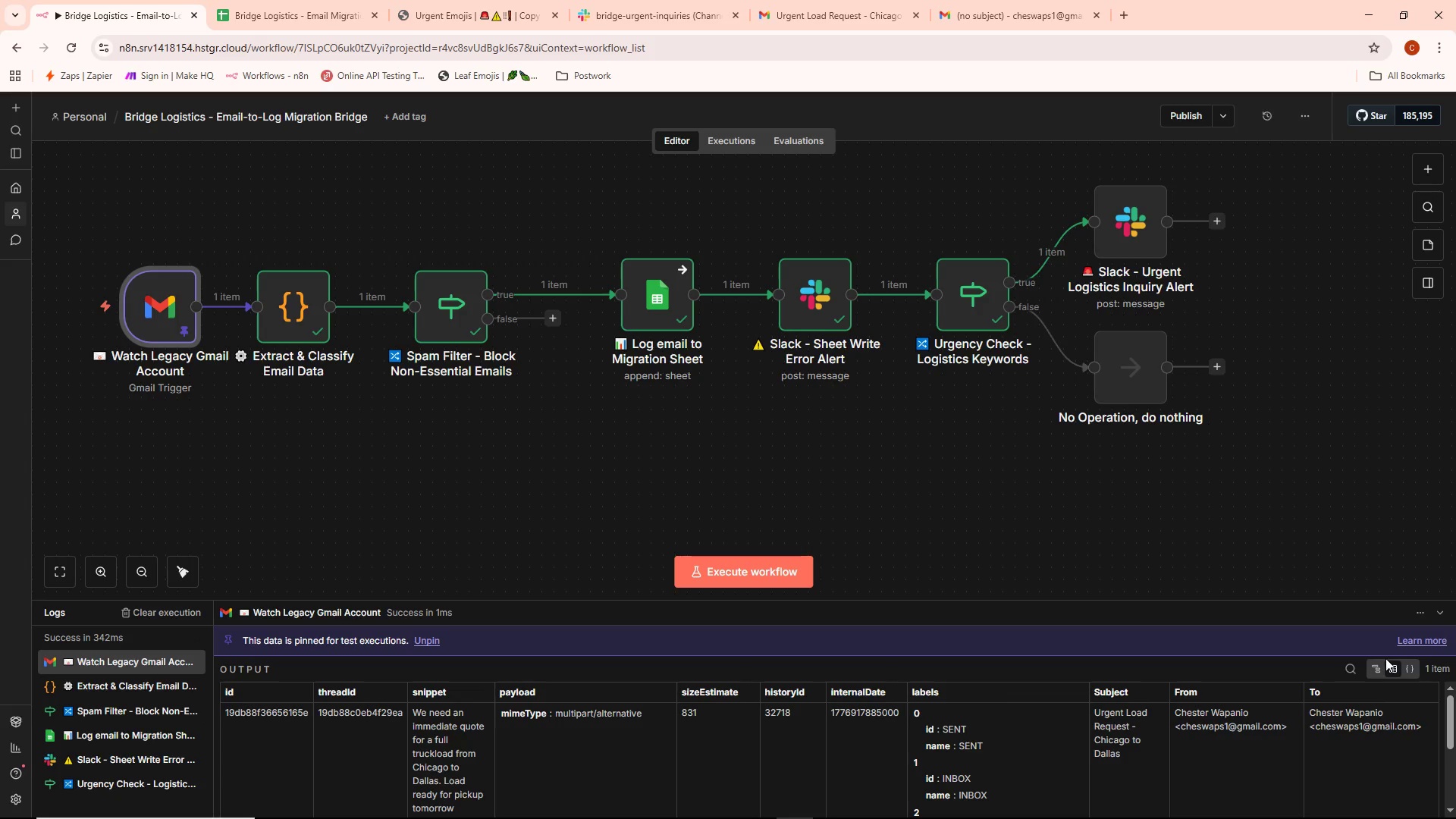 
left_click([1381, 662])
 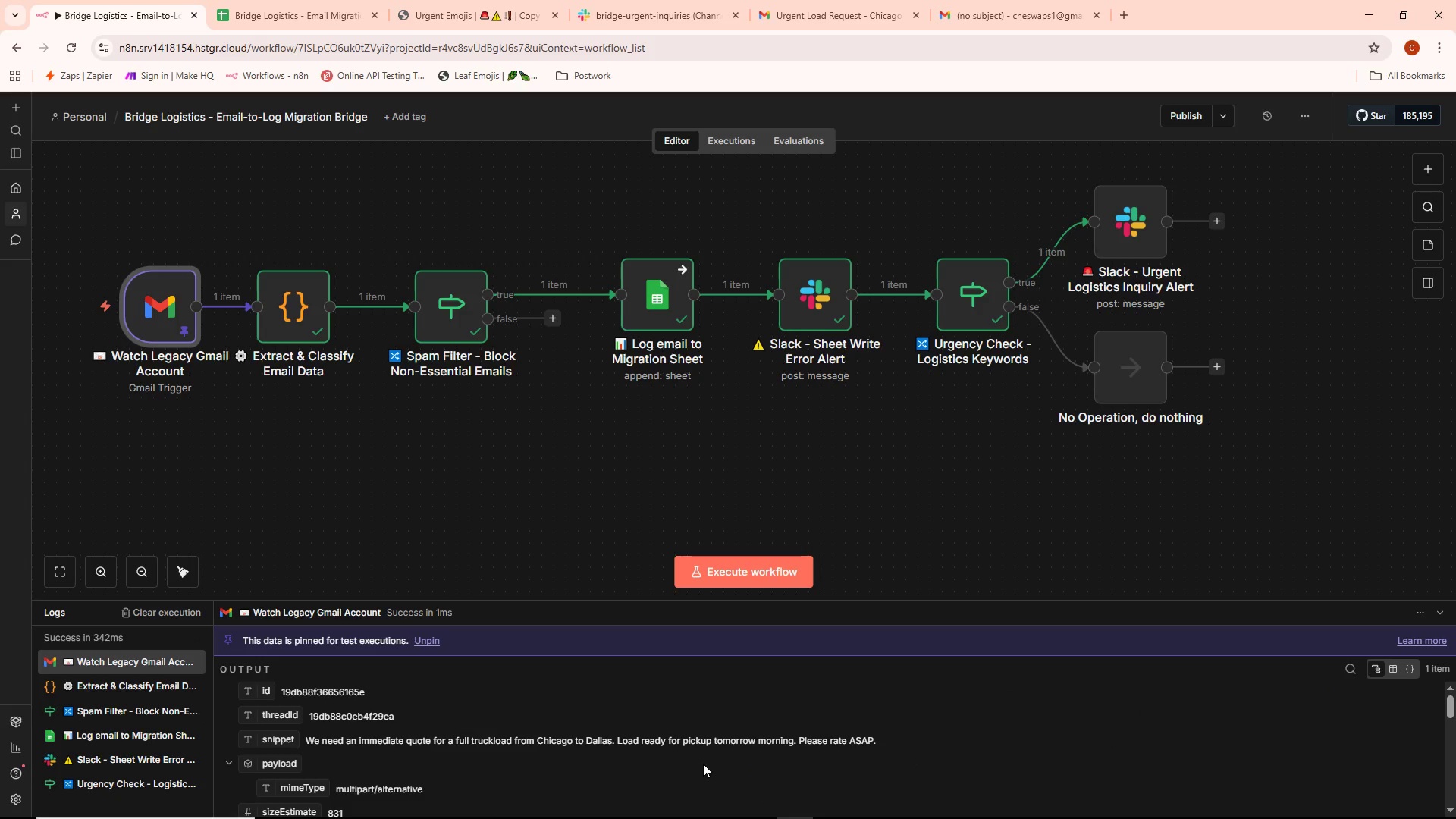 
scroll: coordinate [708, 756], scroll_direction: down, amount: 1.0
 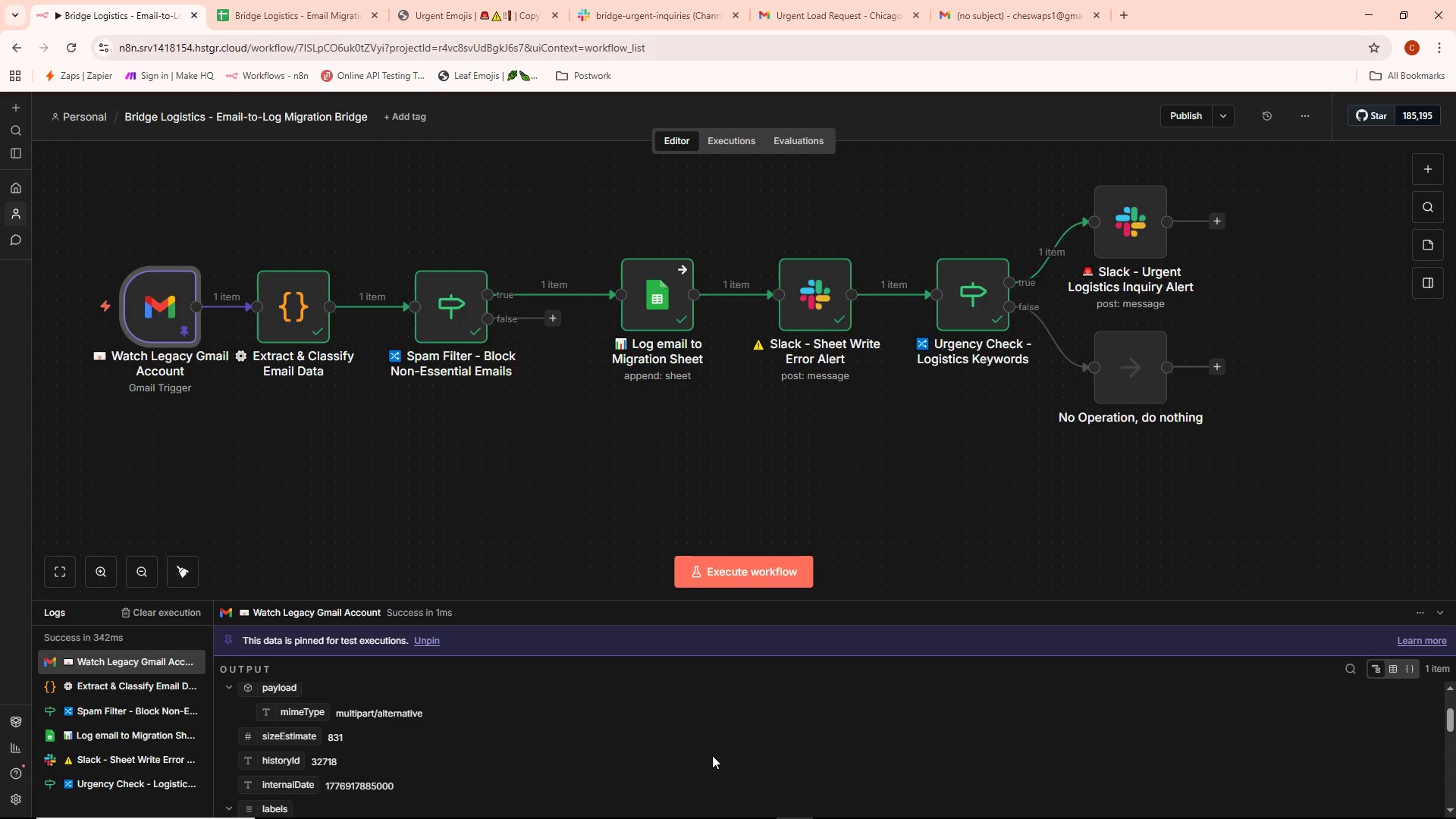 
scroll: coordinate [712, 755], scroll_direction: up, amount: 1.0
 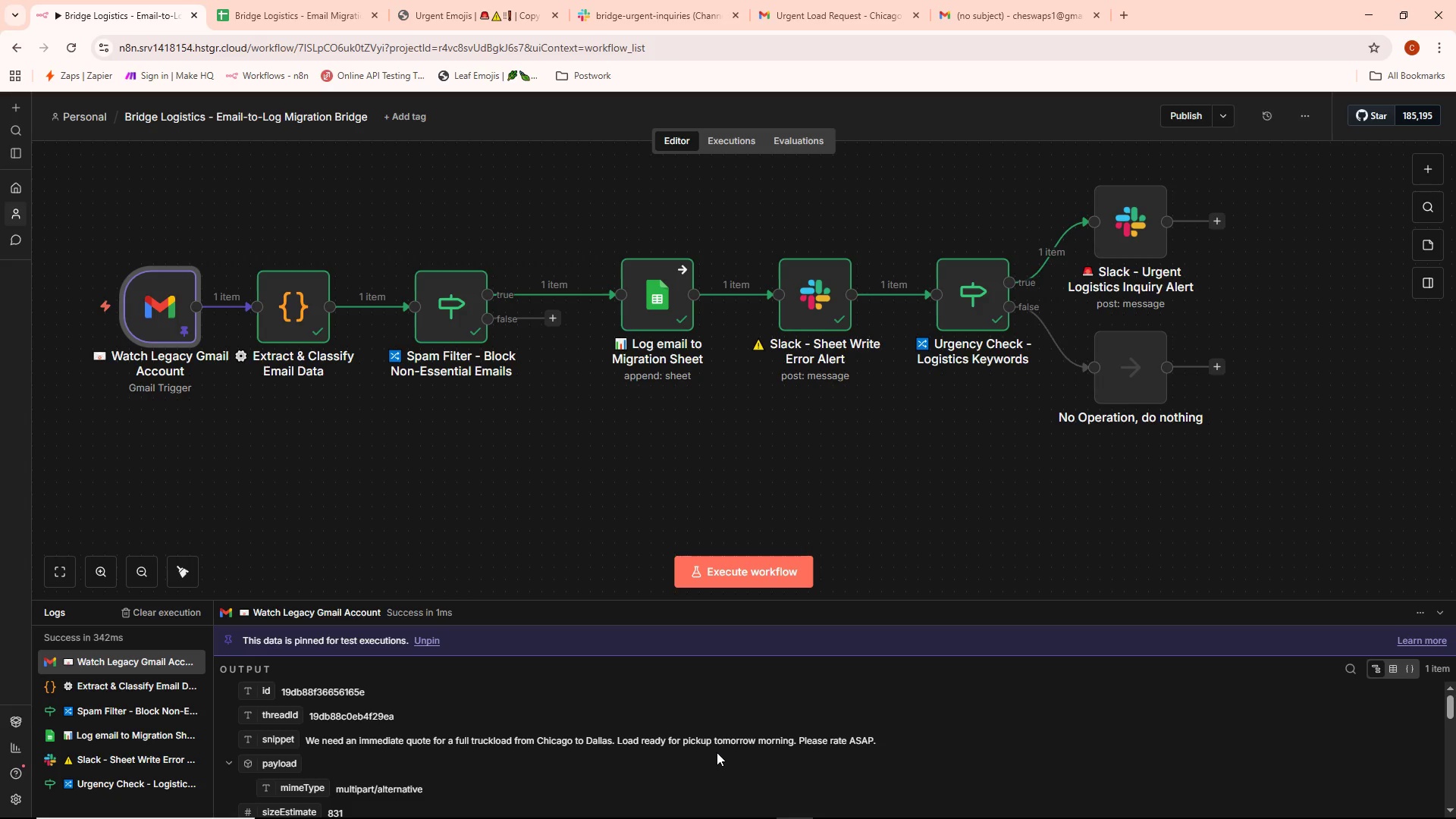 
wait(8.65)
 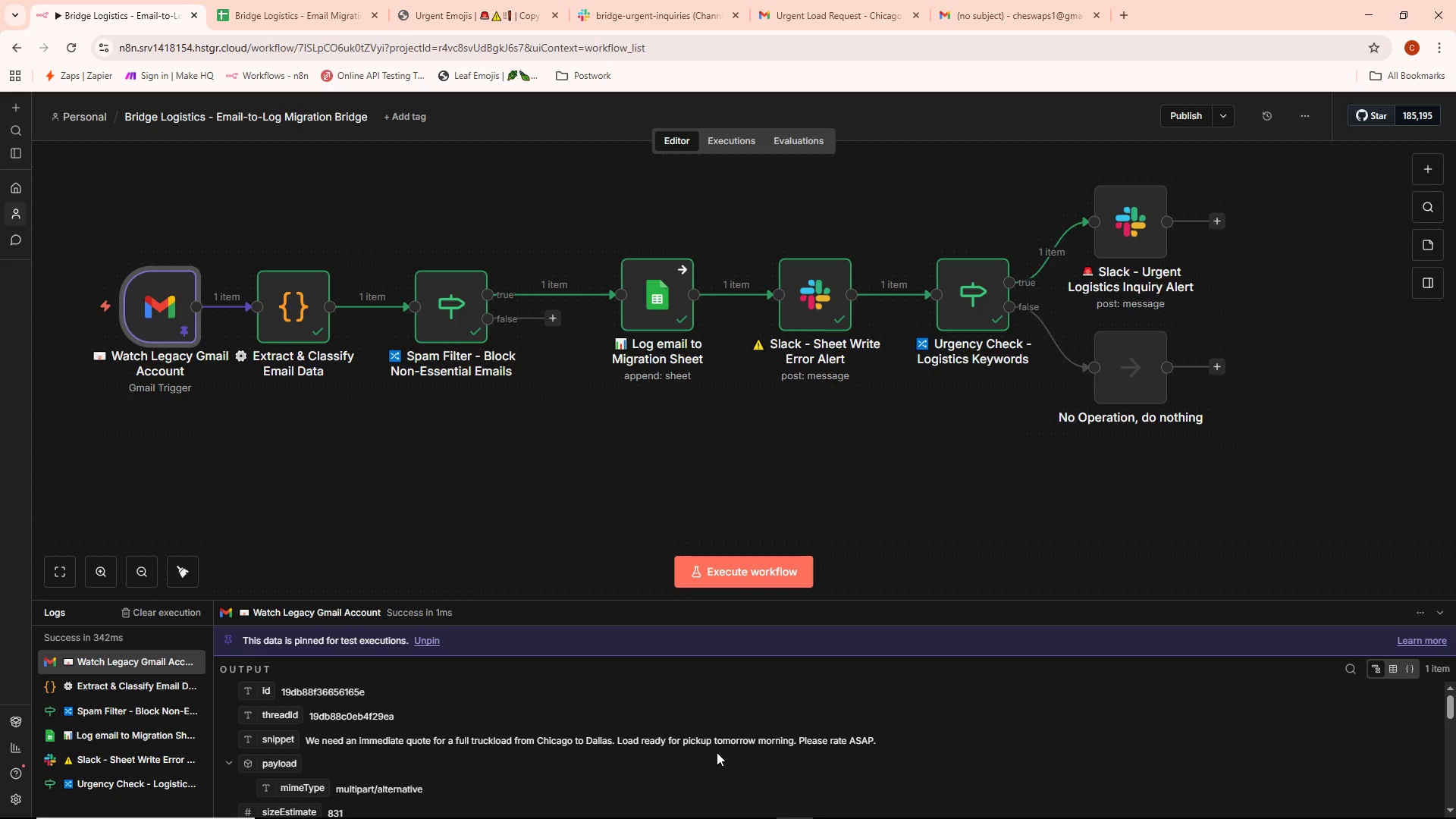 
left_click([1393, 670])
 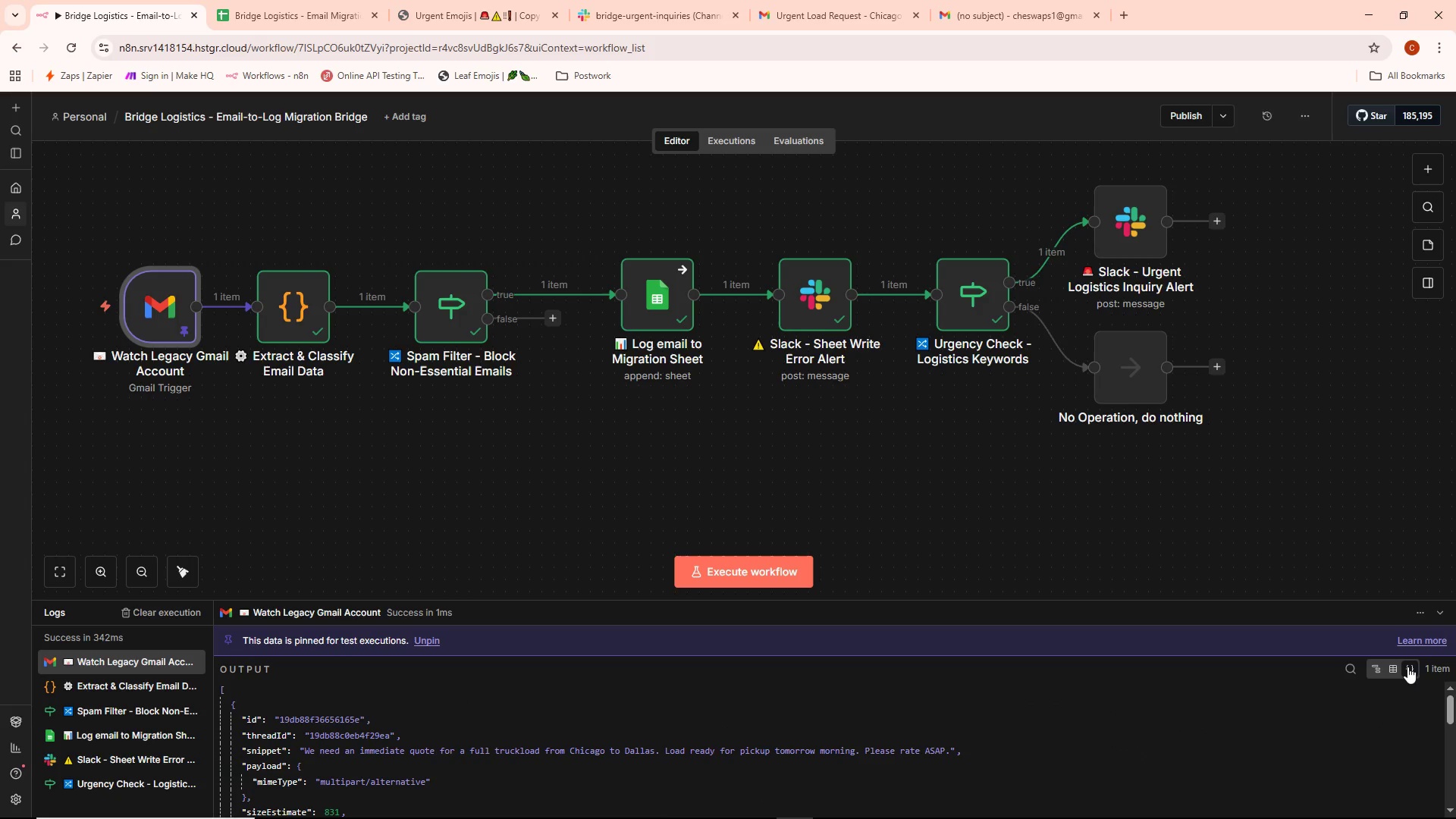 
scroll: coordinate [723, 795], scroll_direction: down, amount: 1.0
 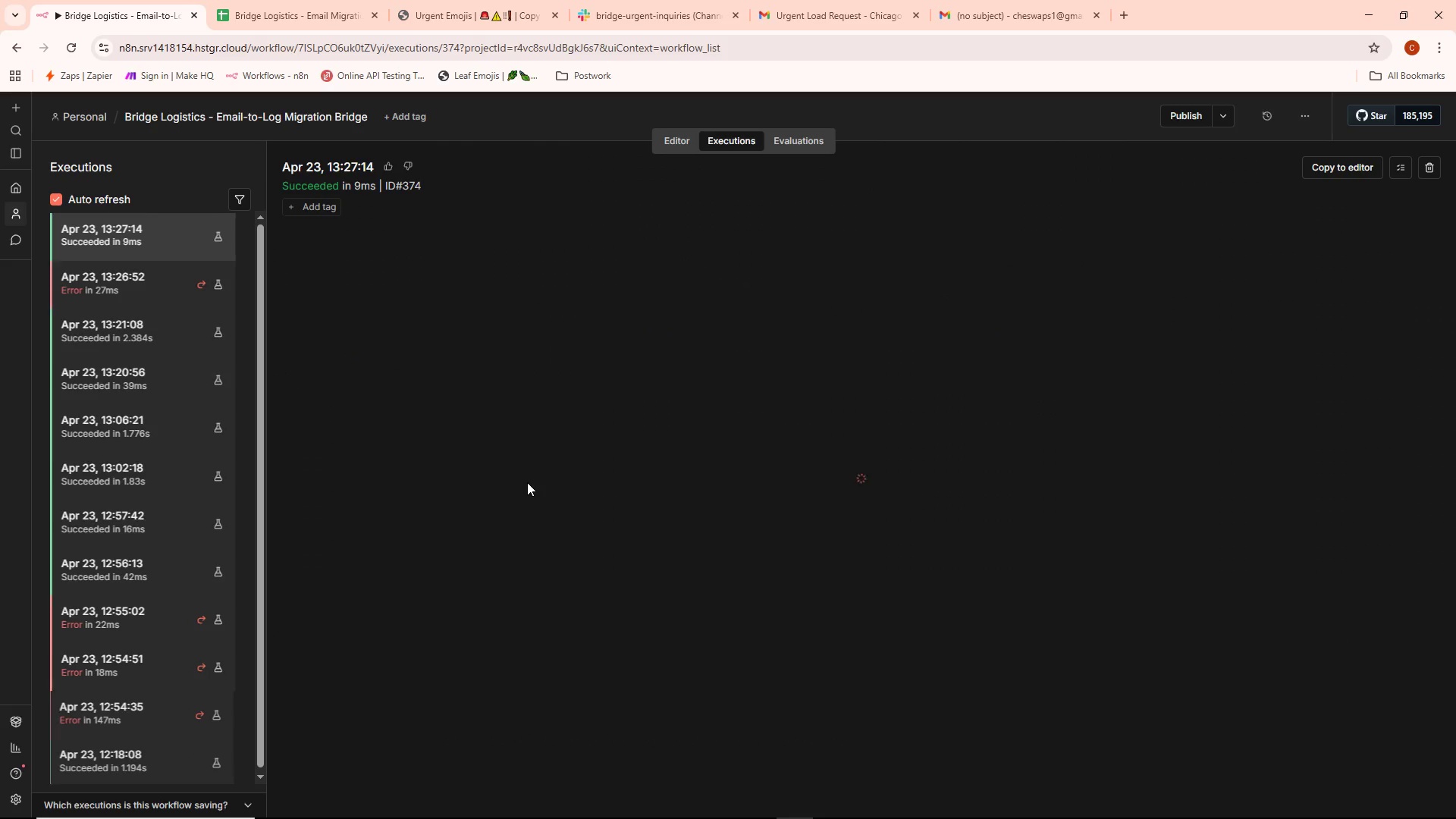 
wait(14.96)
 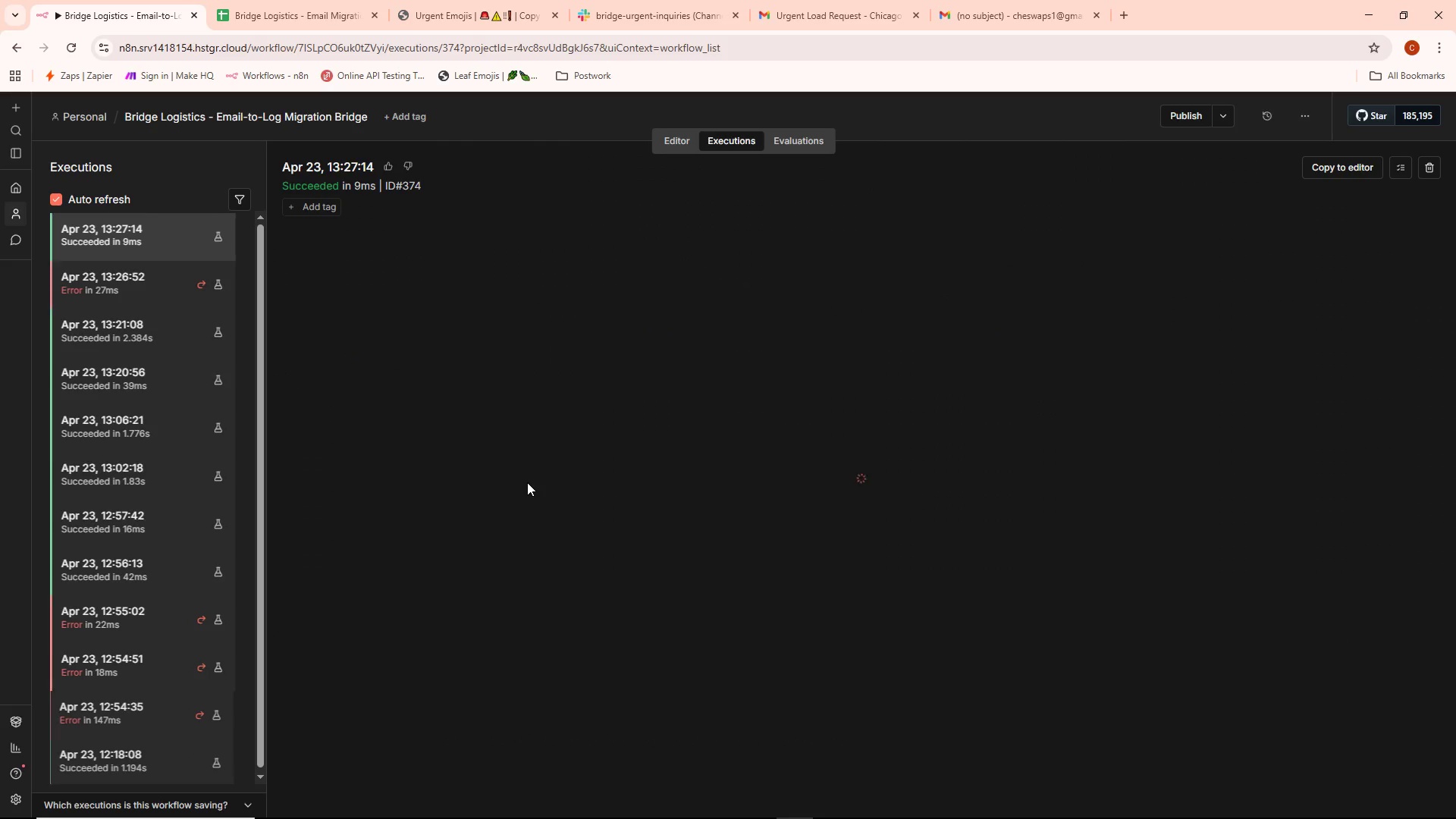 
left_click([351, 672])
 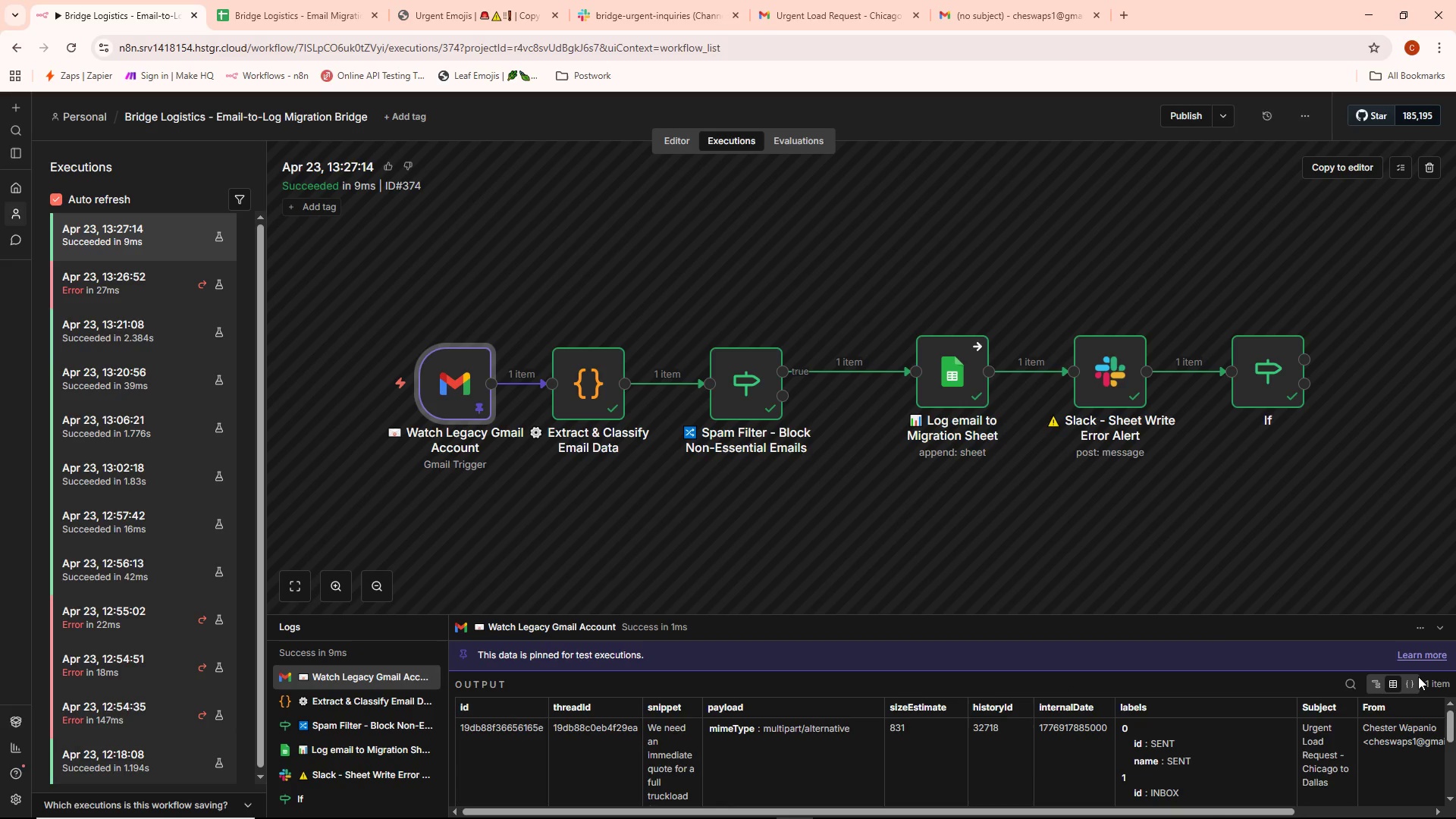 
left_click([1378, 679])
 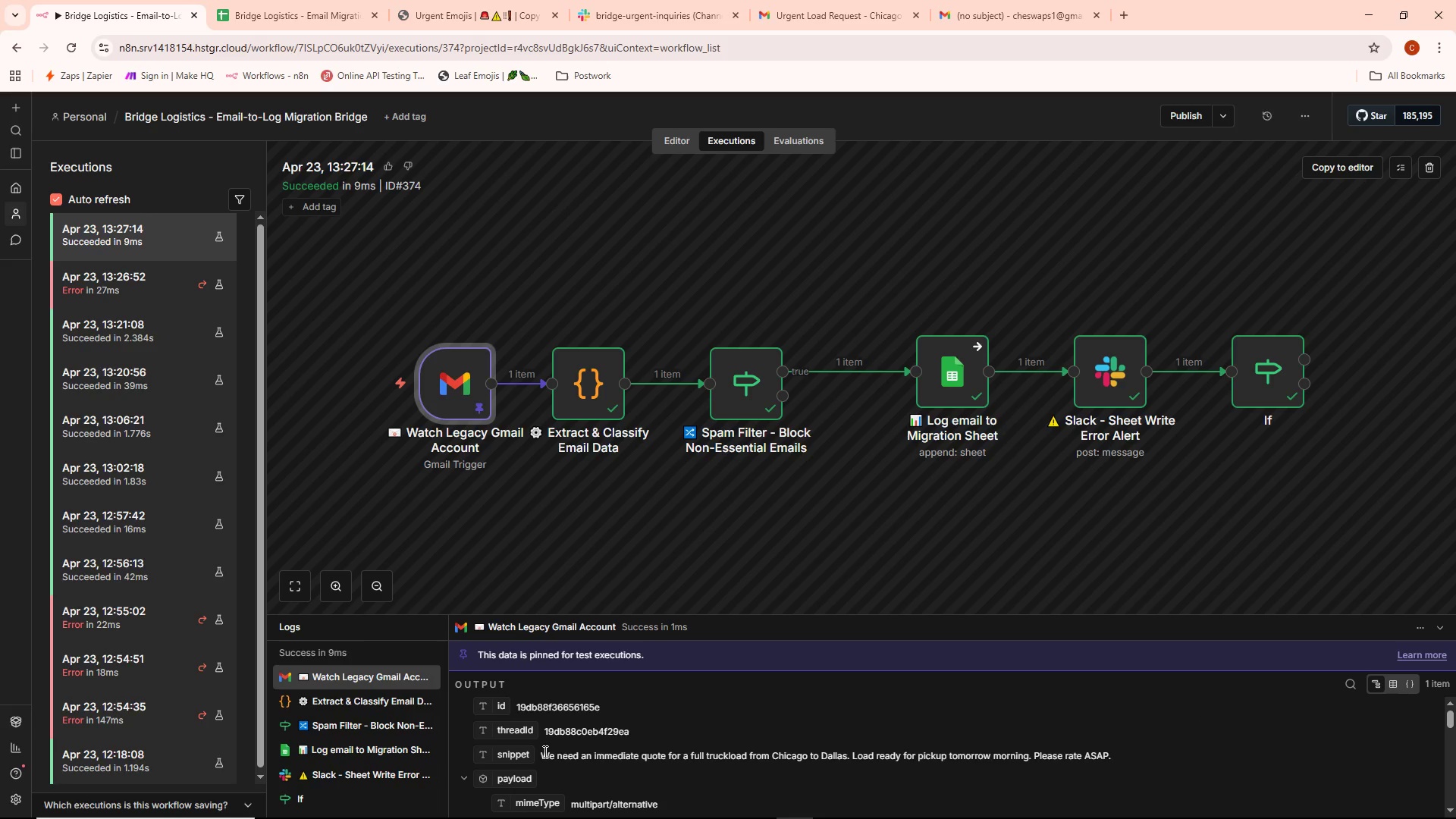 
scroll: coordinate [622, 735], scroll_direction: down, amount: 12.0
 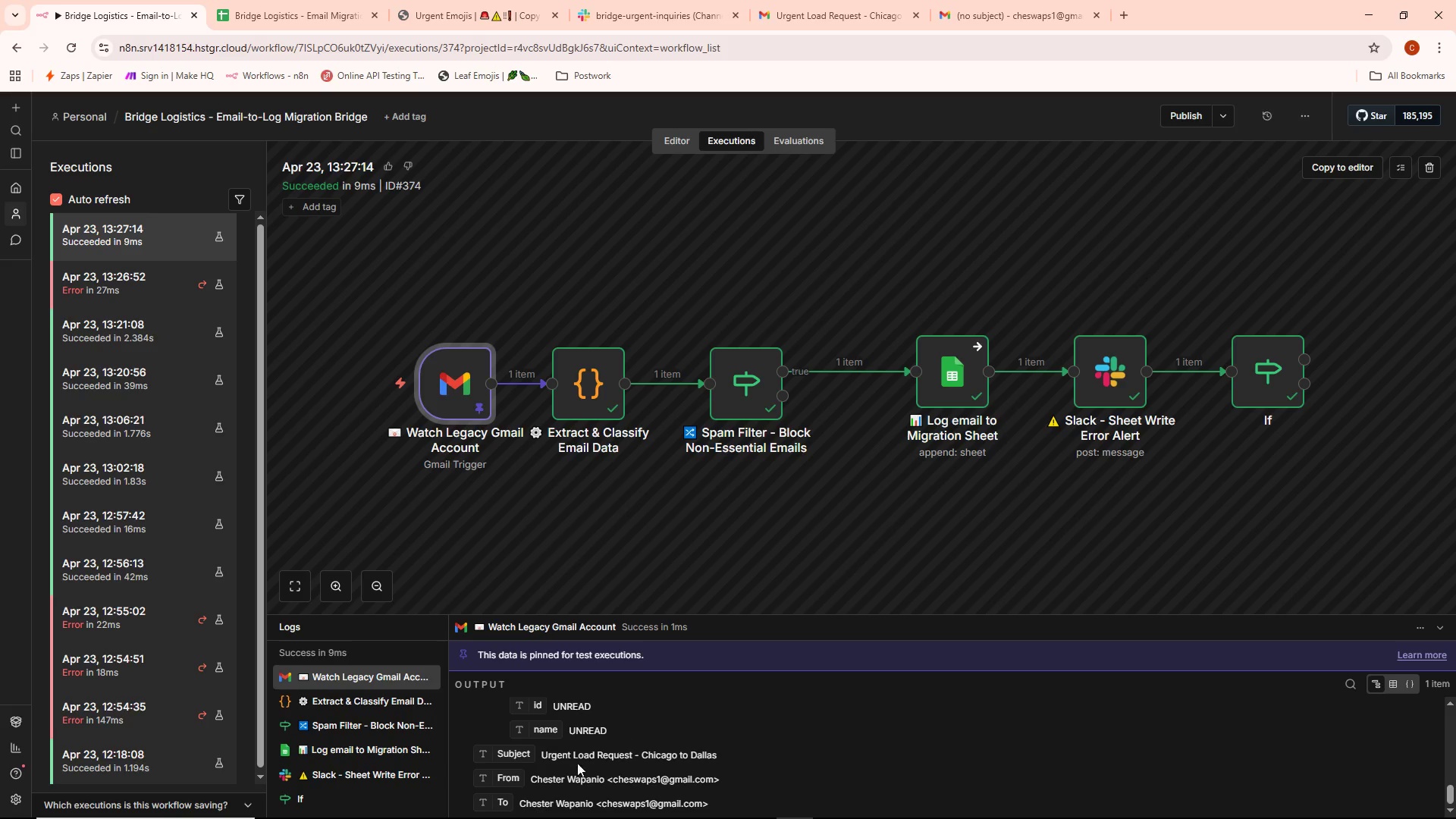 
wait(6.33)
 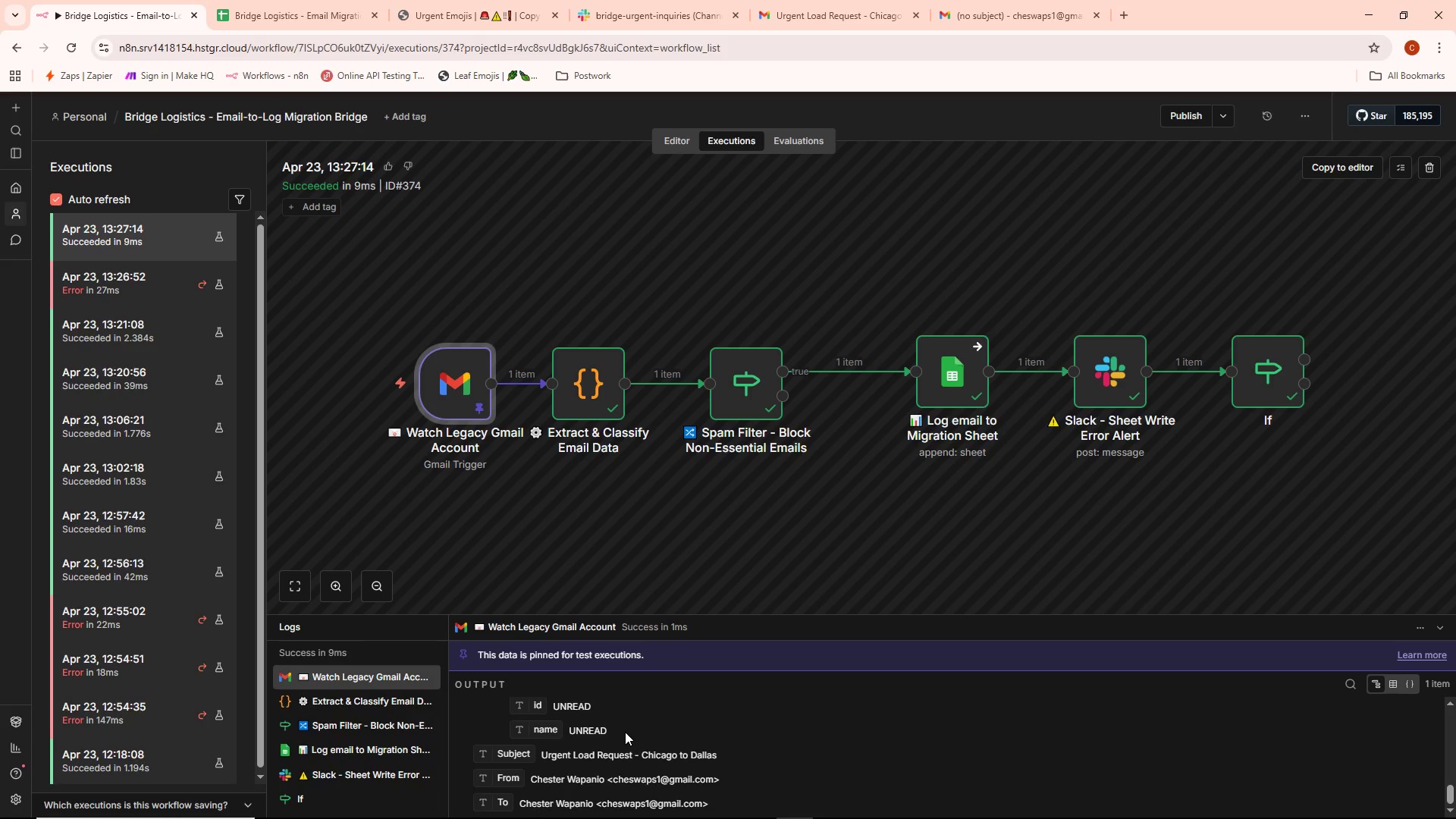 
left_click_drag(start_coordinate=[526, 778], to_coordinate=[610, 770])
 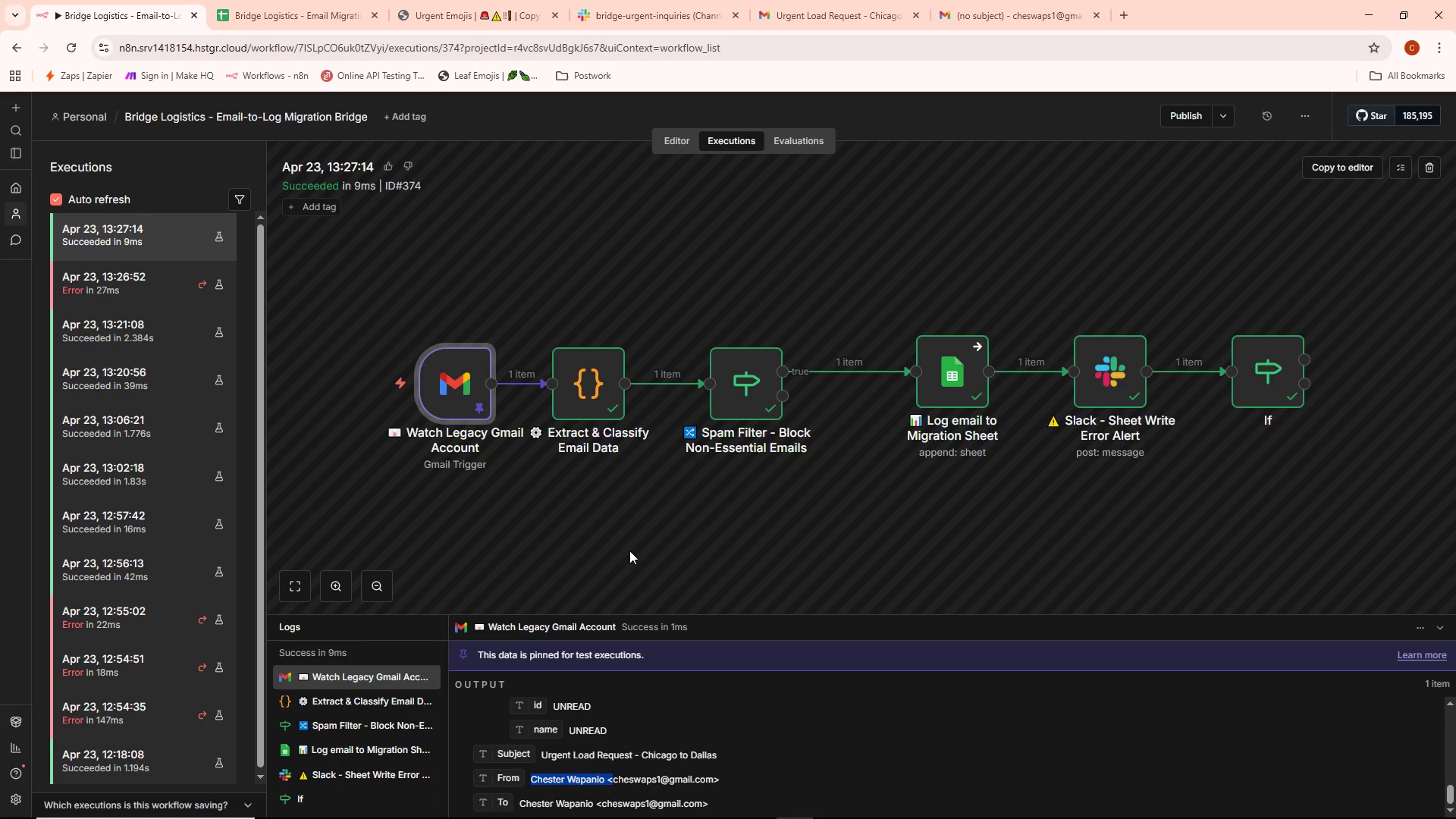 
left_click([629, 551])
 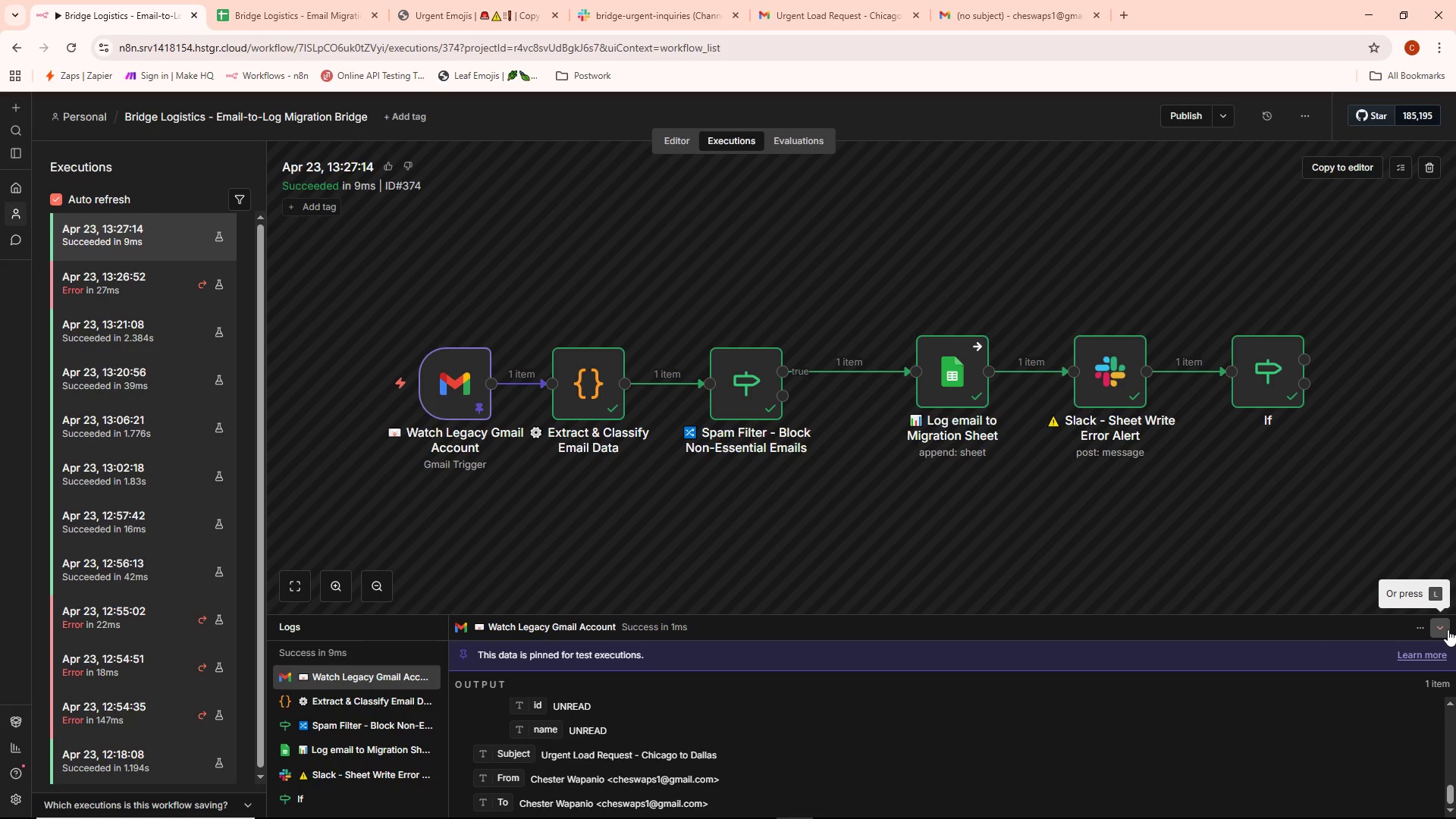 
left_click([1448, 629])
 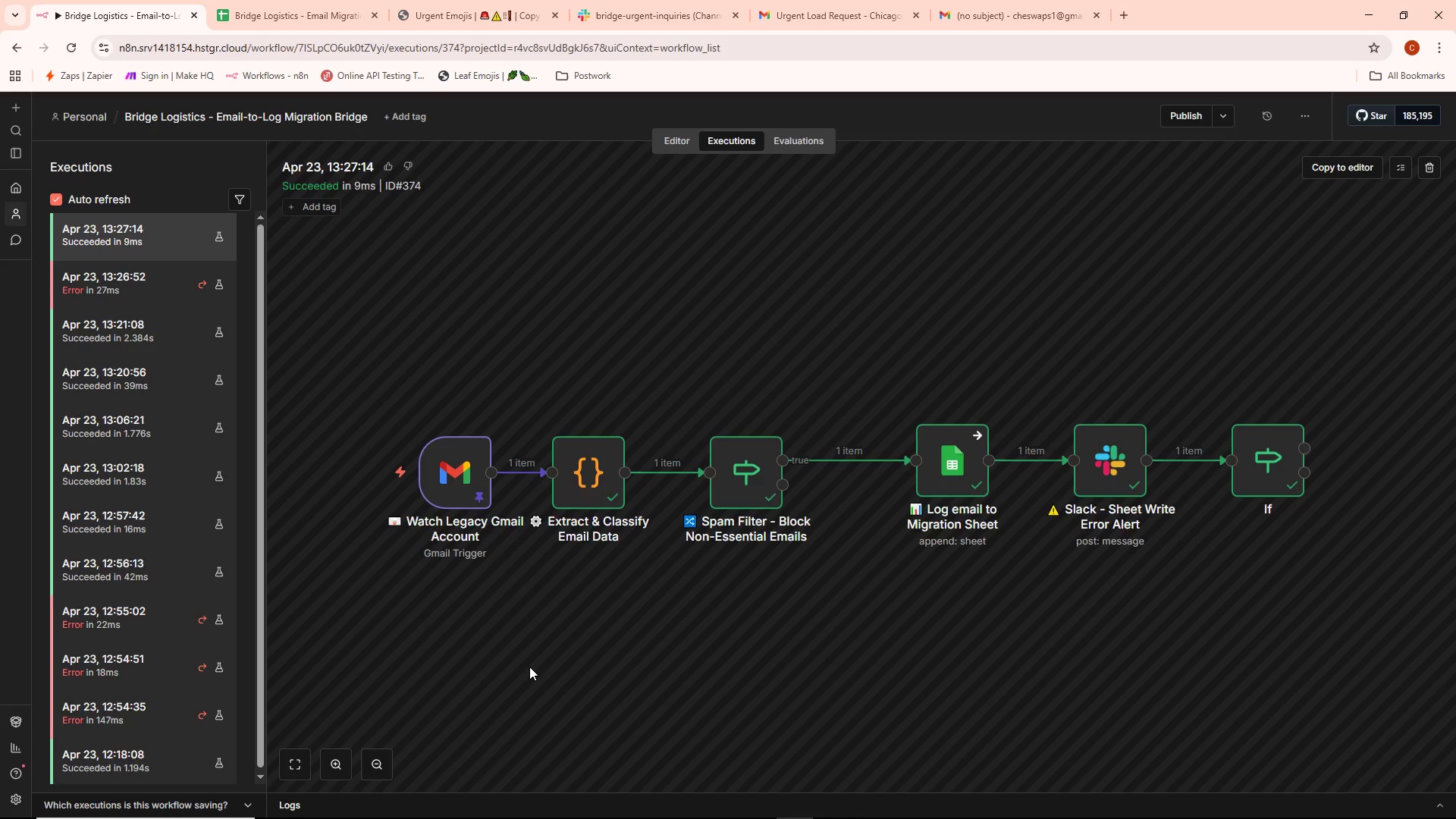 
wait(11.3)
 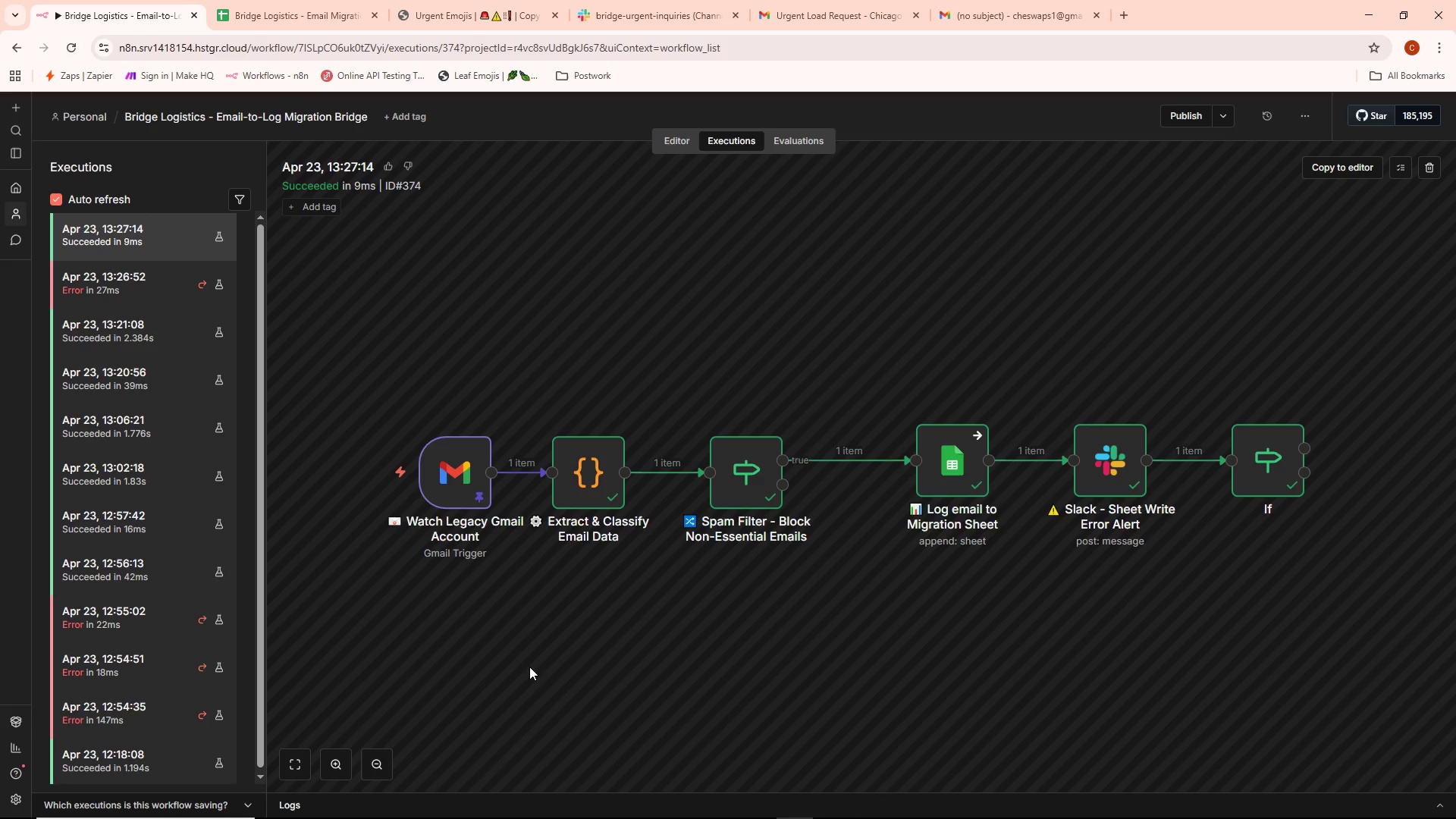 
left_click([656, 139])
 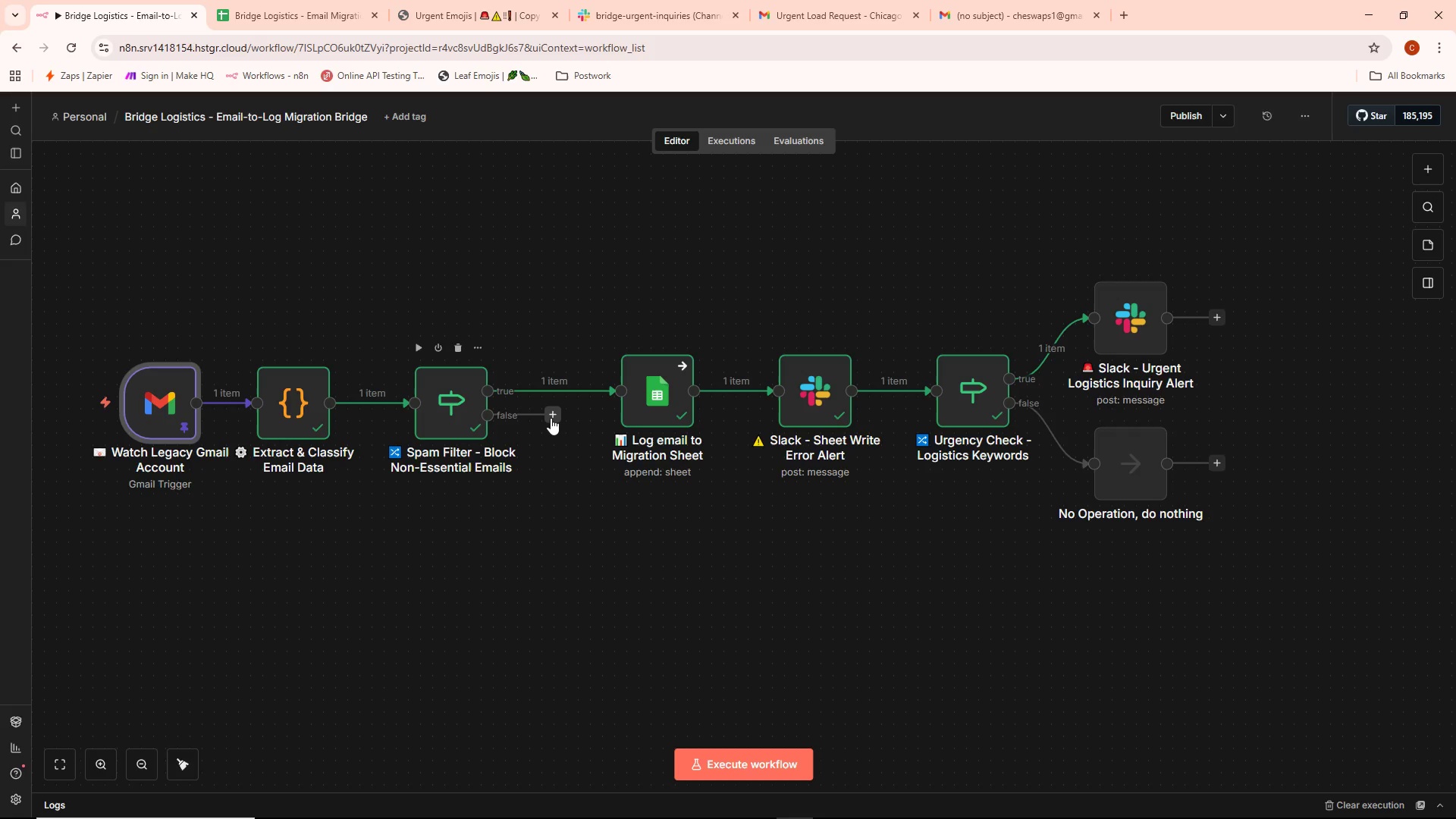 
left_click([551, 418])
 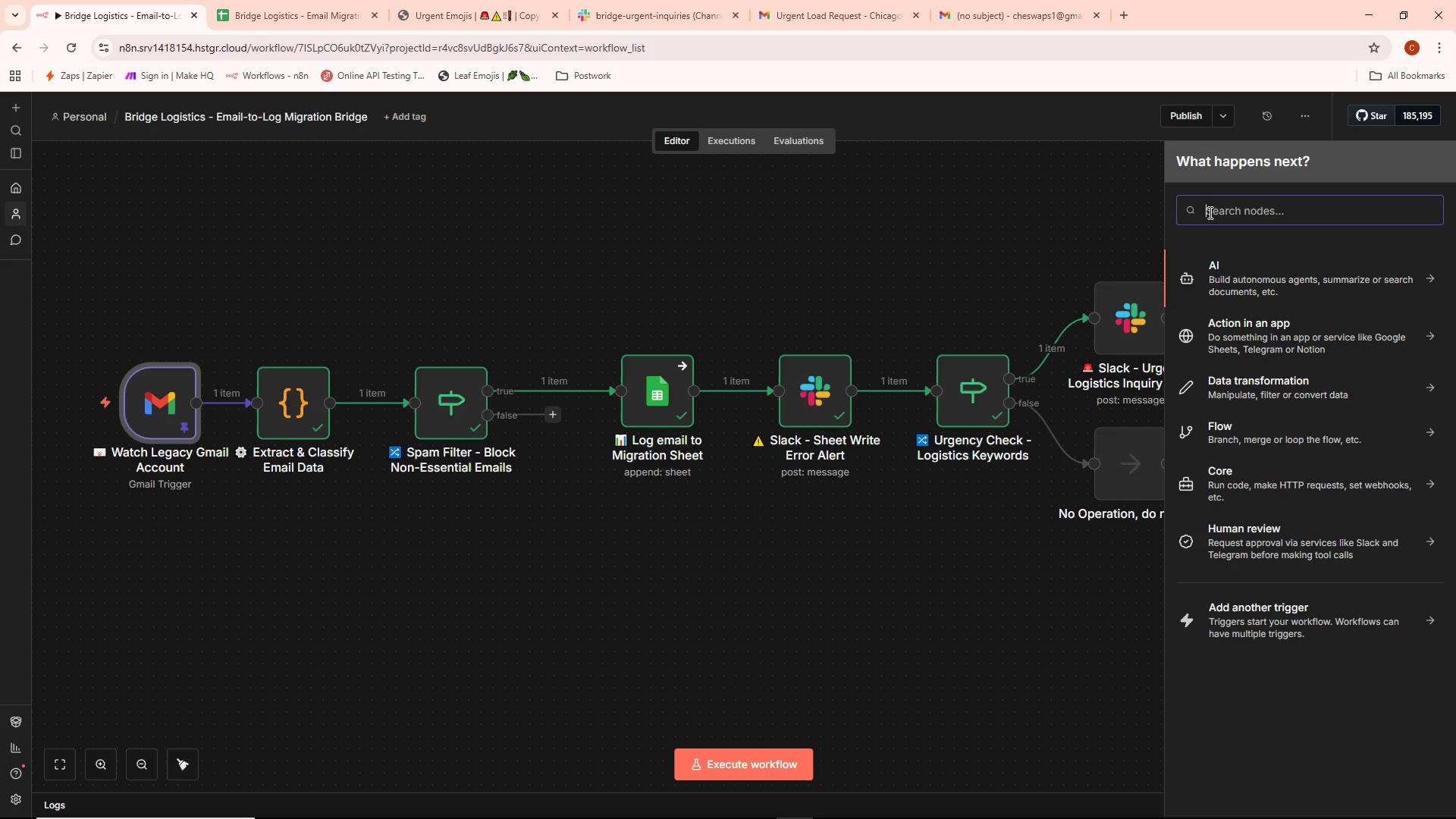 
type(No ope)
 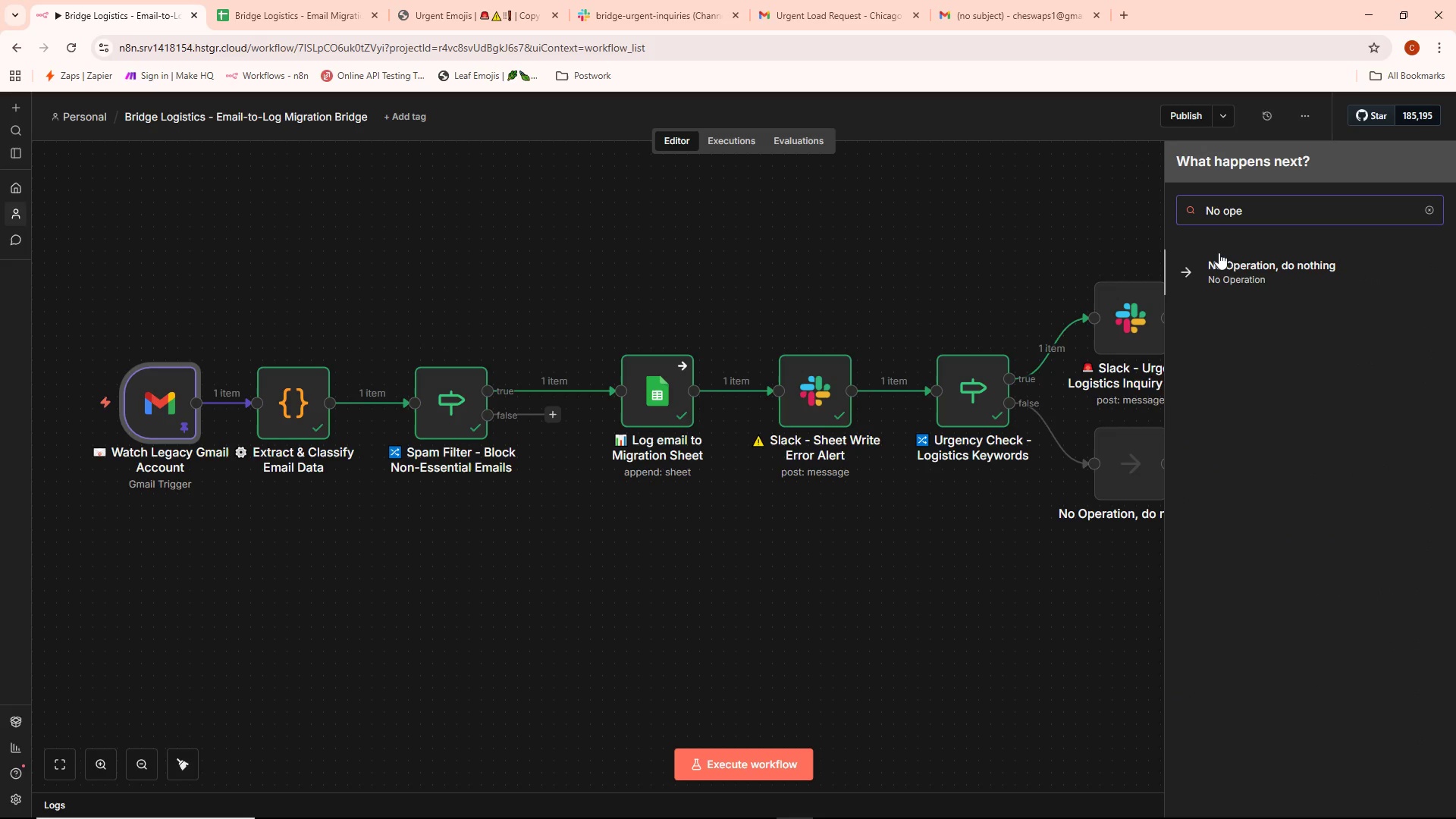 
left_click([1219, 264])
 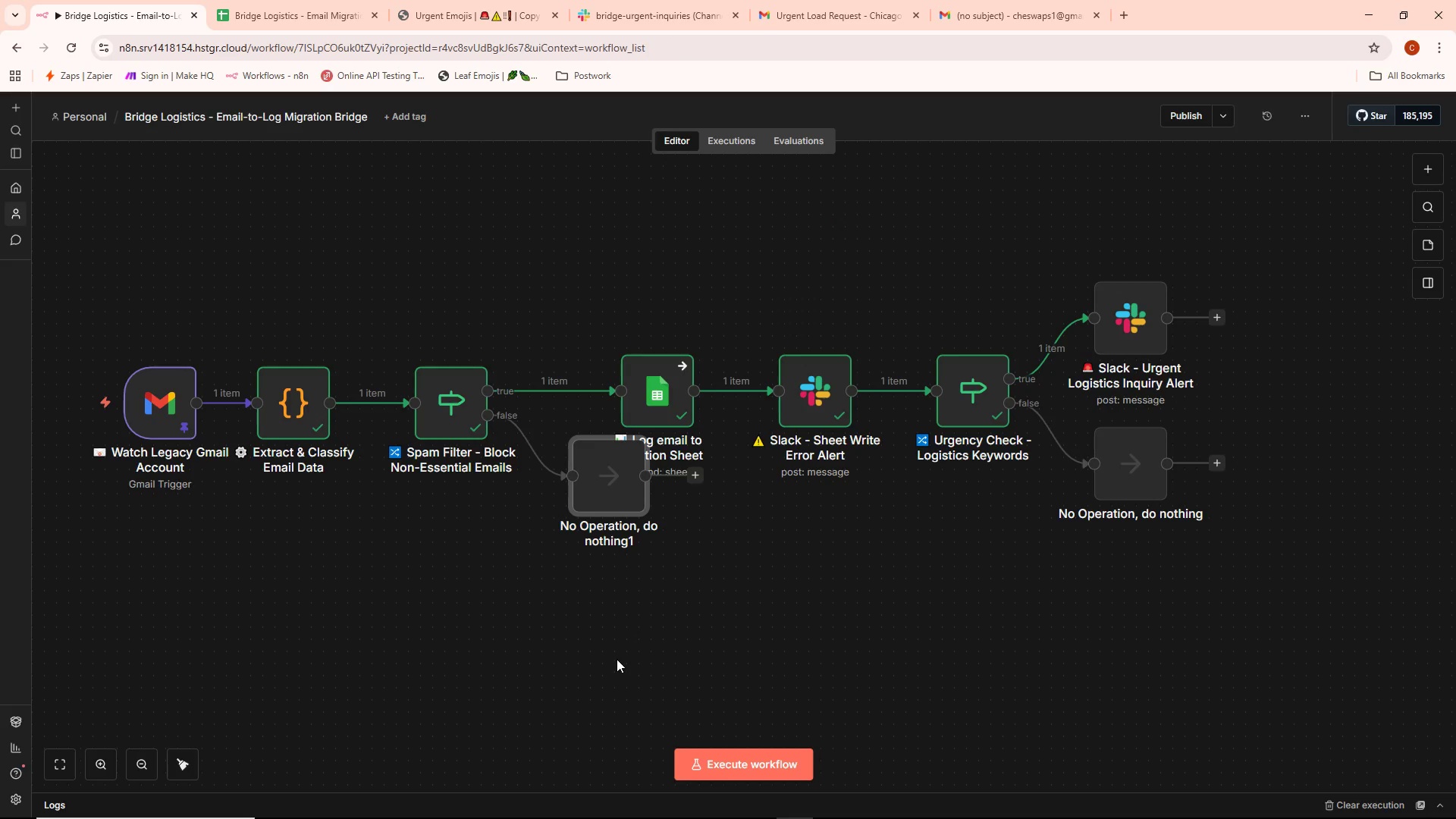 
wait(8.81)
 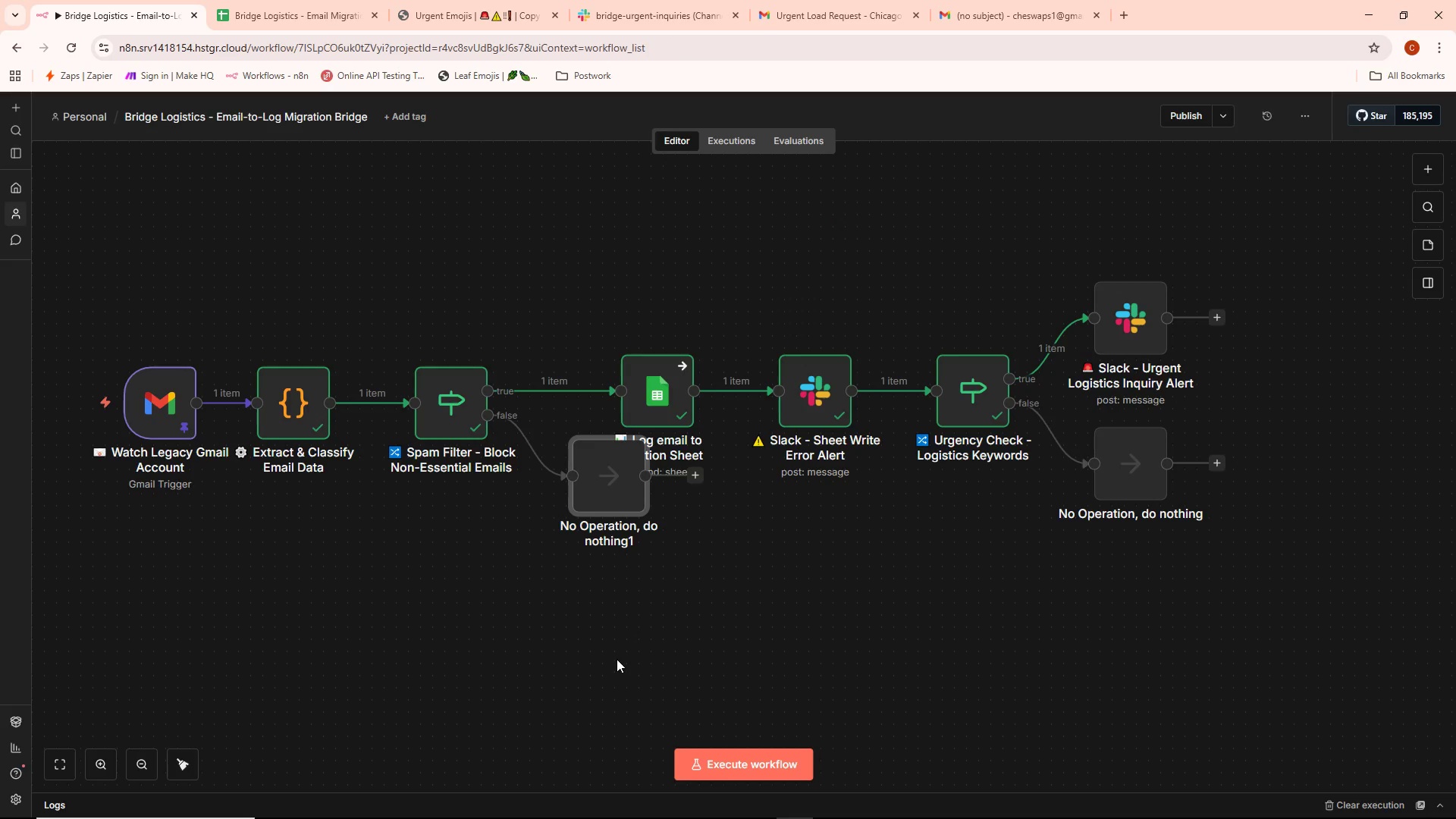 
scroll: coordinate [429, 668], scroll_direction: down, amount: 2.0
 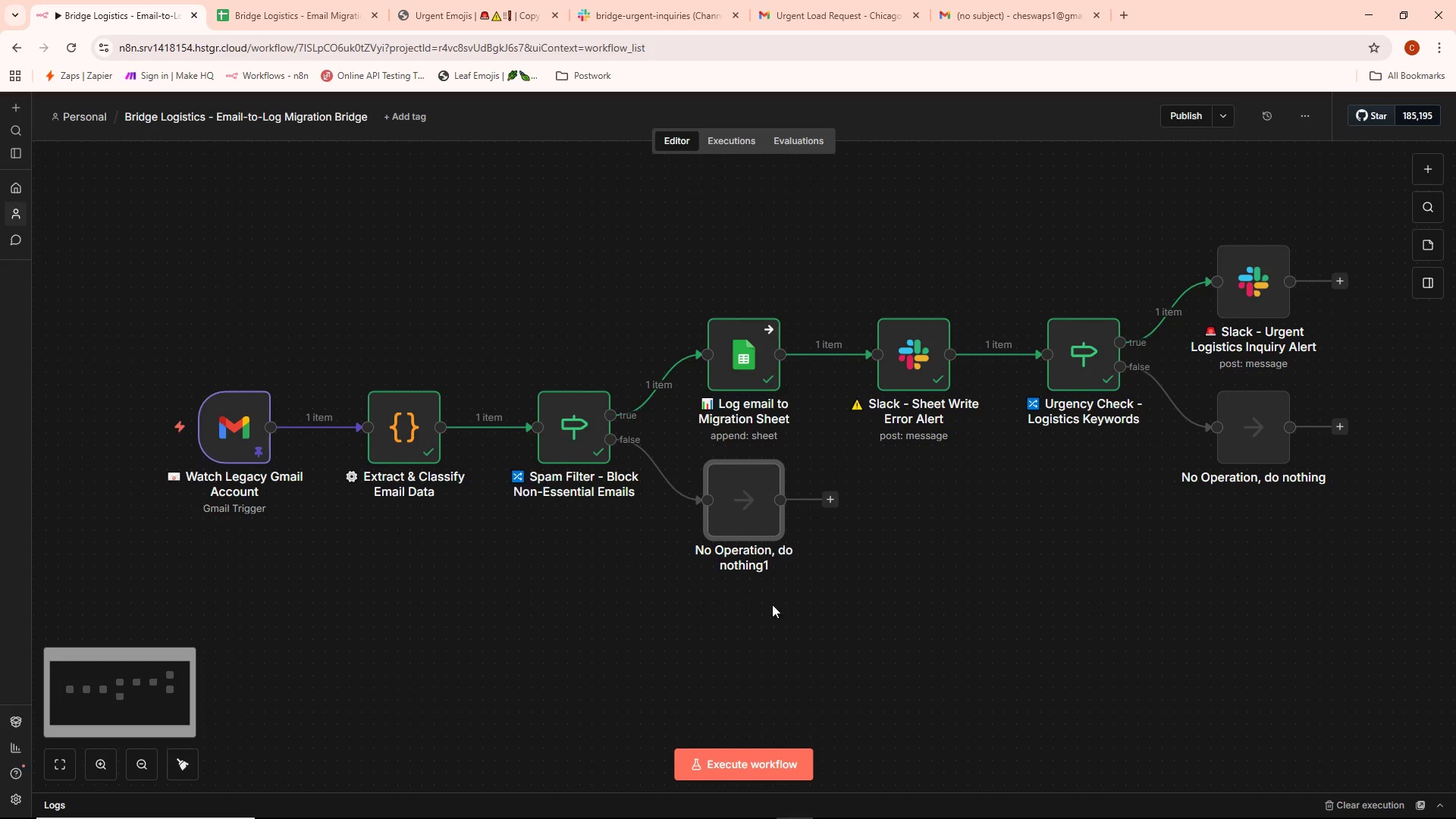 
left_click([1129, 592])
 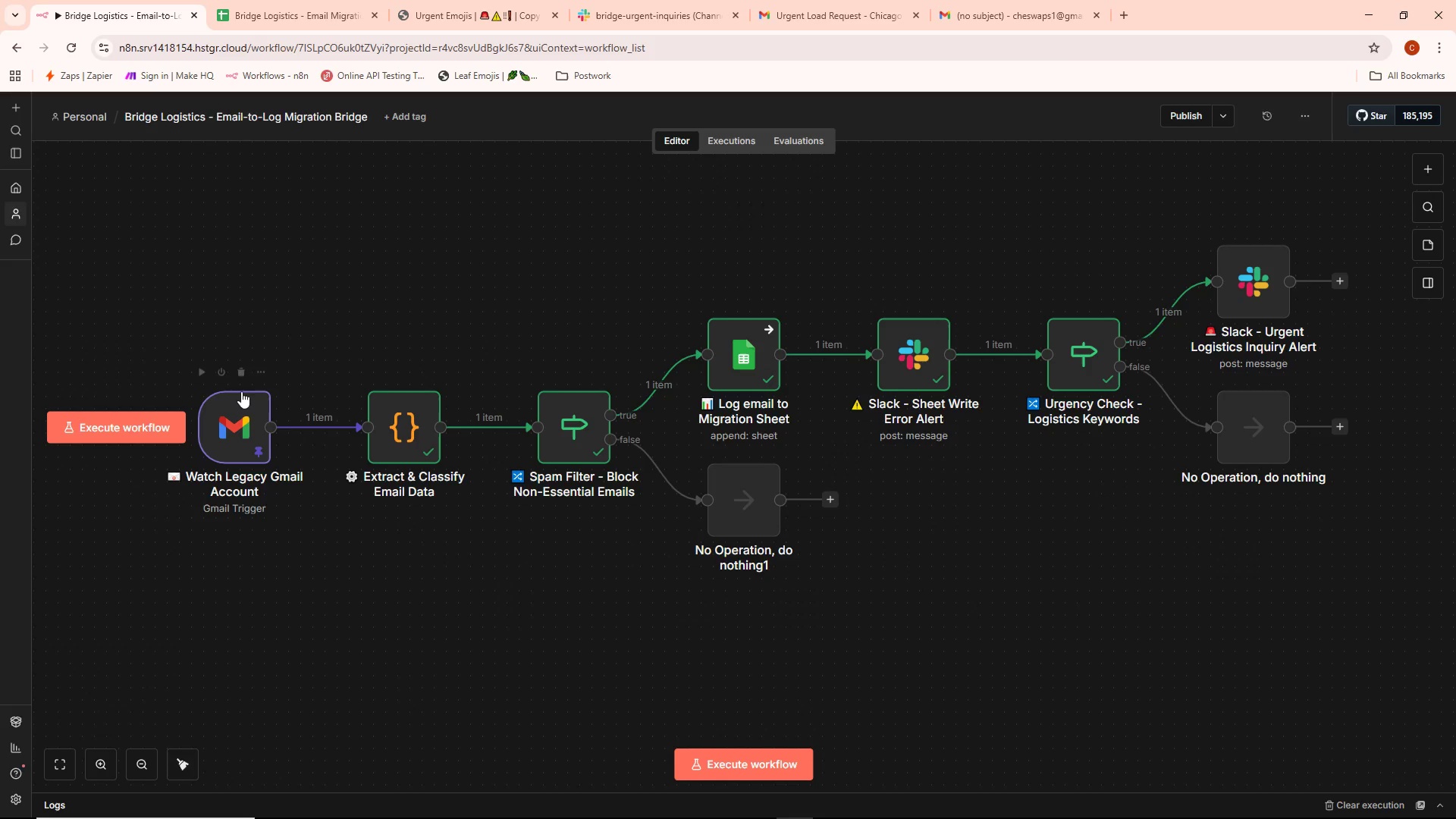 
double_click([242, 438])
 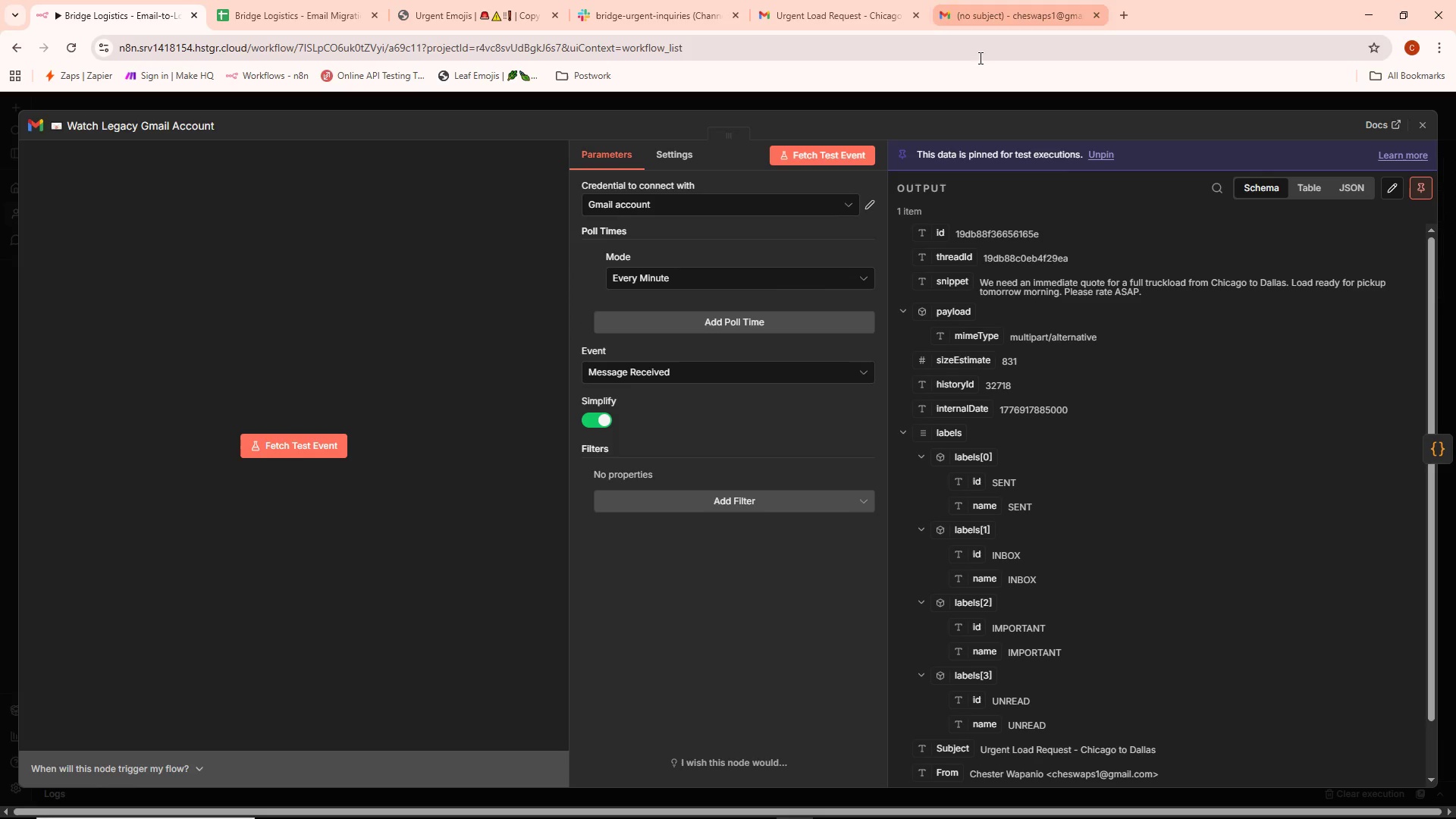 
left_click([927, 96])
 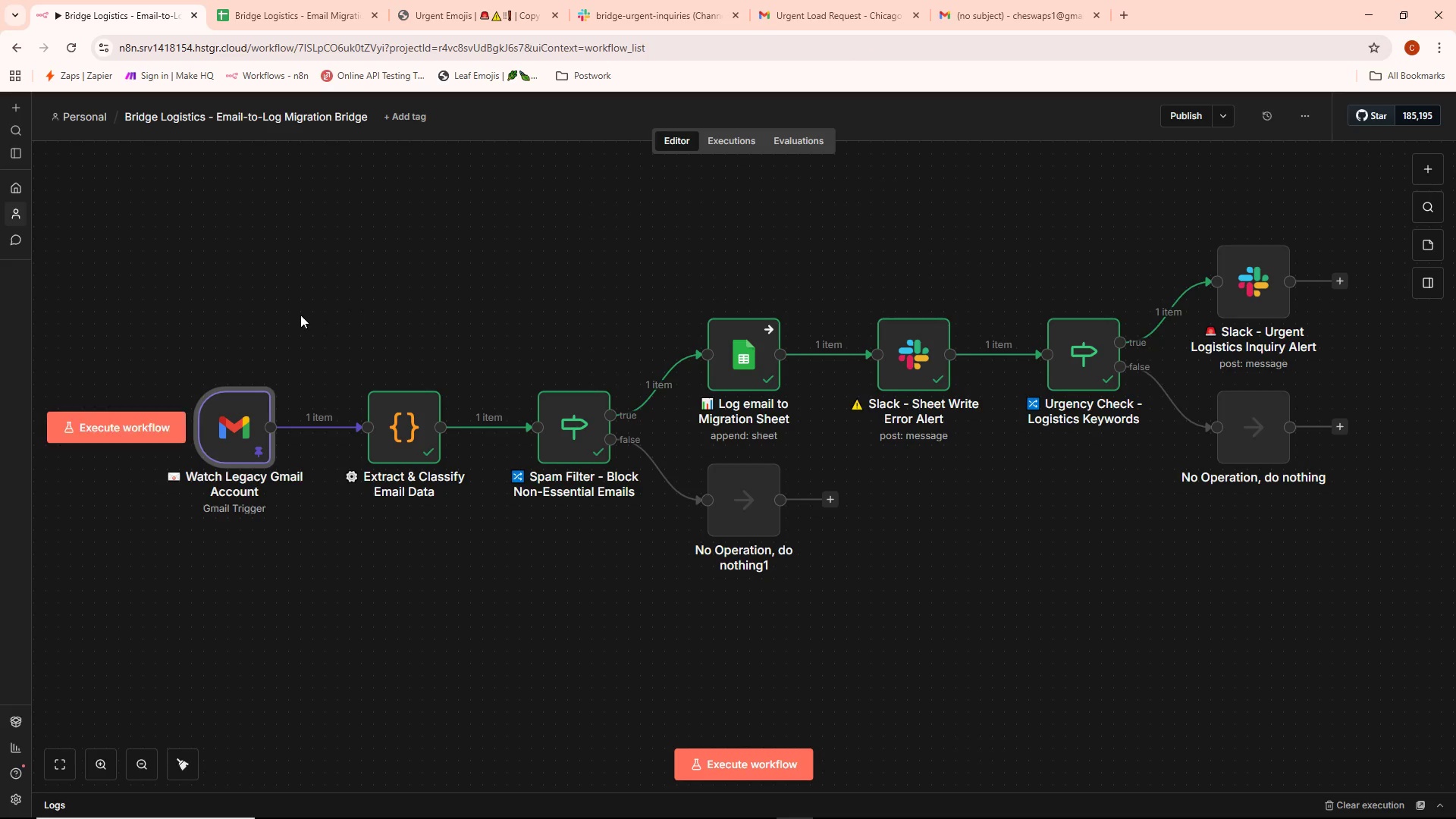 
key(Alt+AltLeft)
 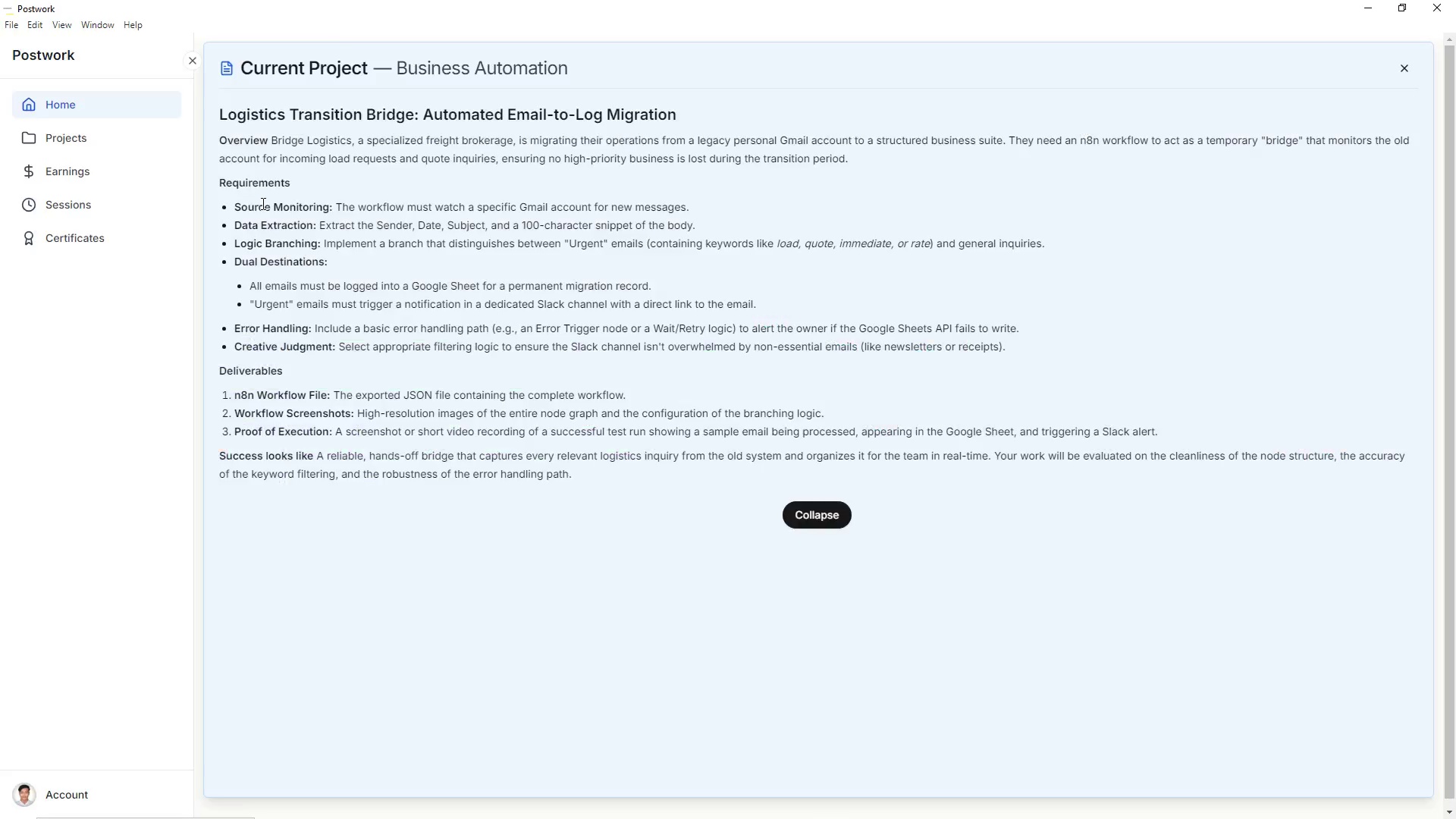 
key(Alt+Tab)